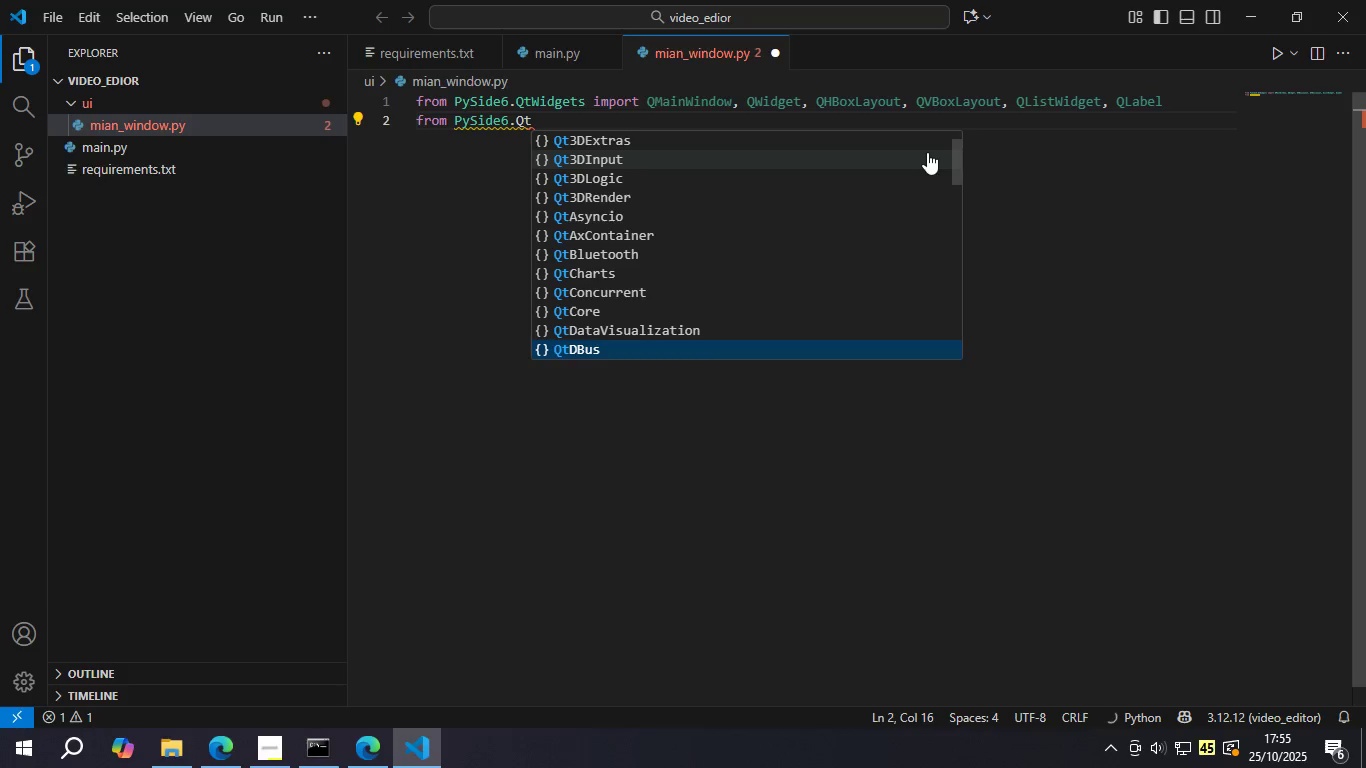 
key(ArrowUp)
 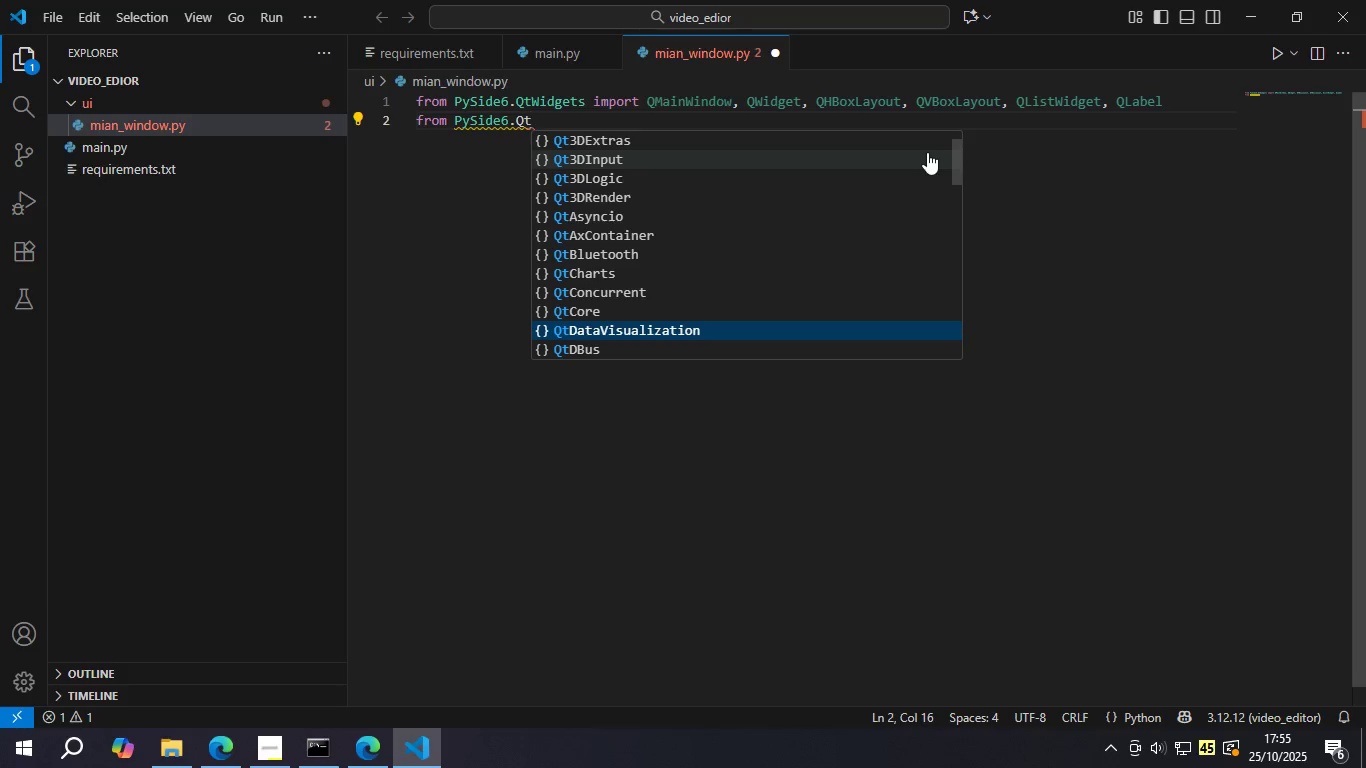 
key(ArrowUp)
 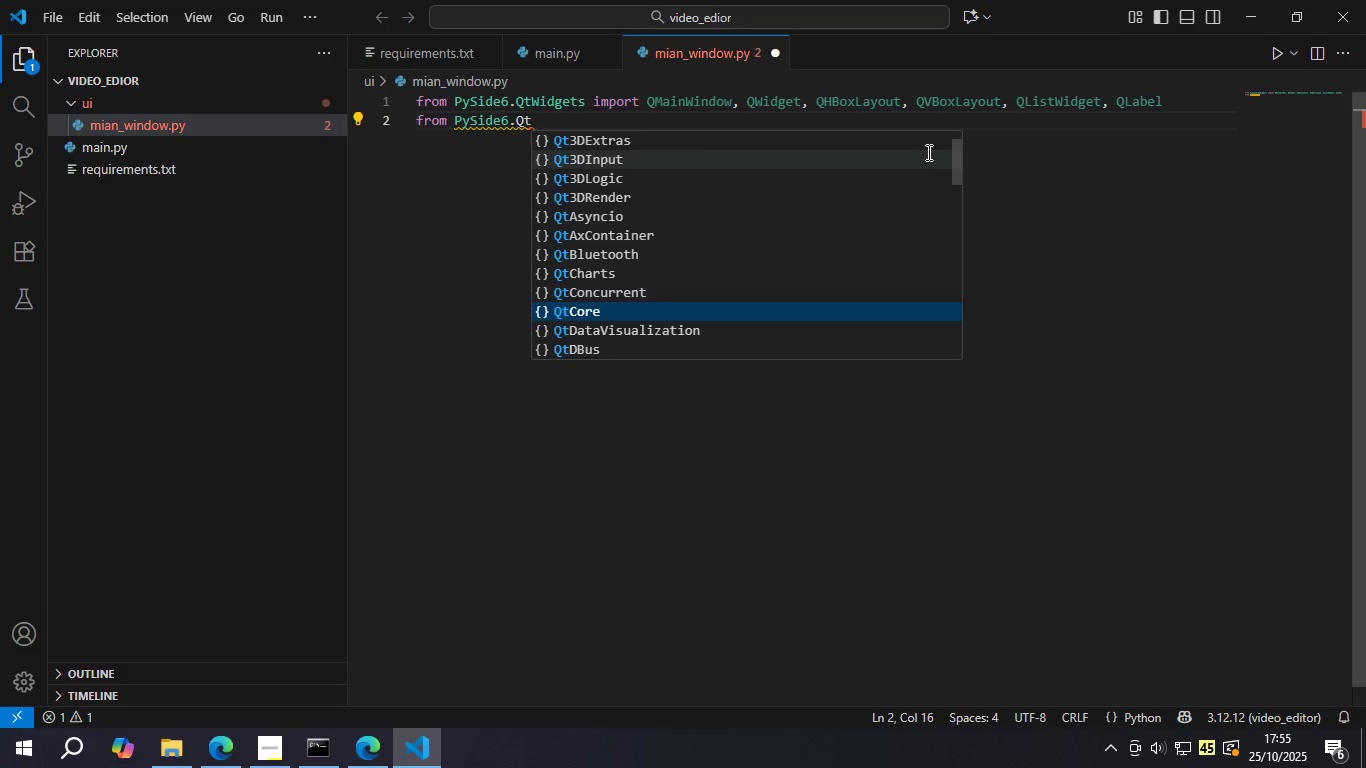 
key(Enter)
 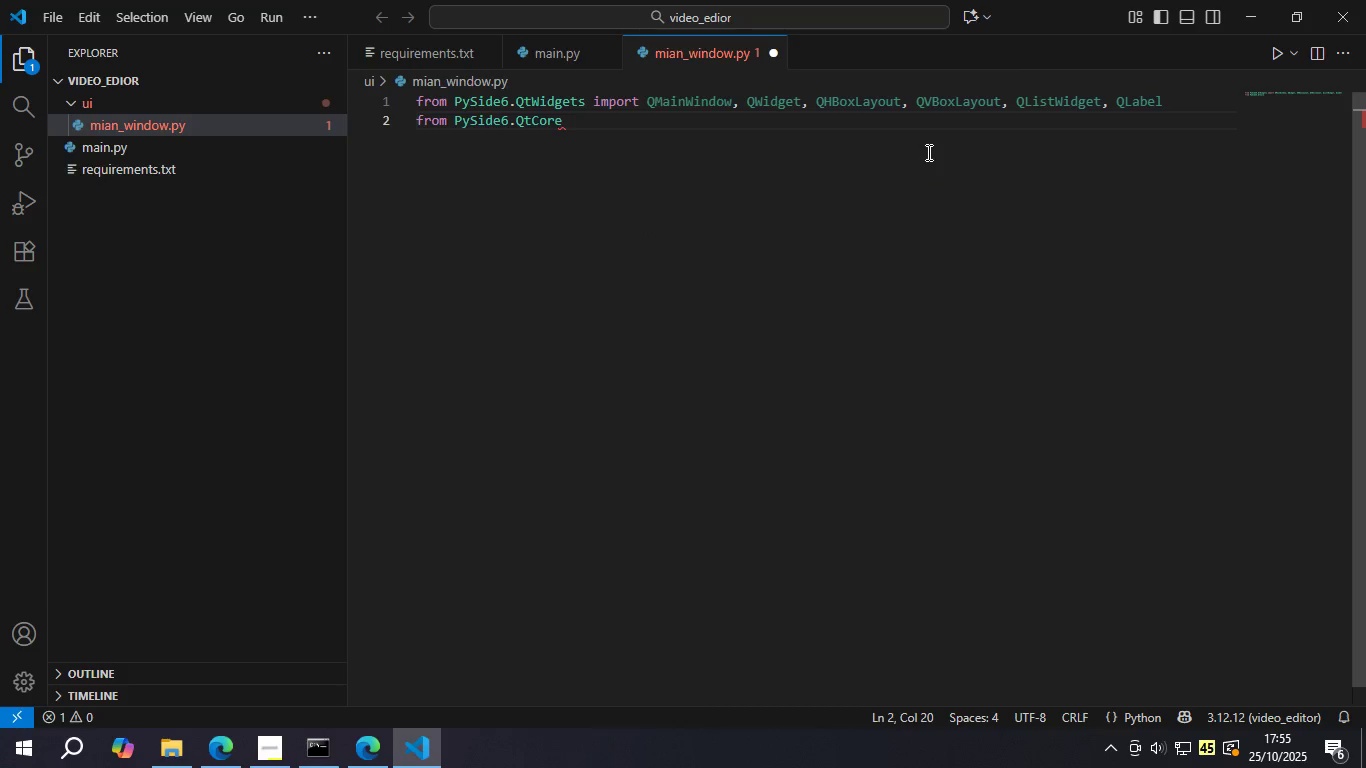 
type(.)
key(Backspace)
type( import rq)
key(Backspace)
key(Backspace)
type(Qt )
 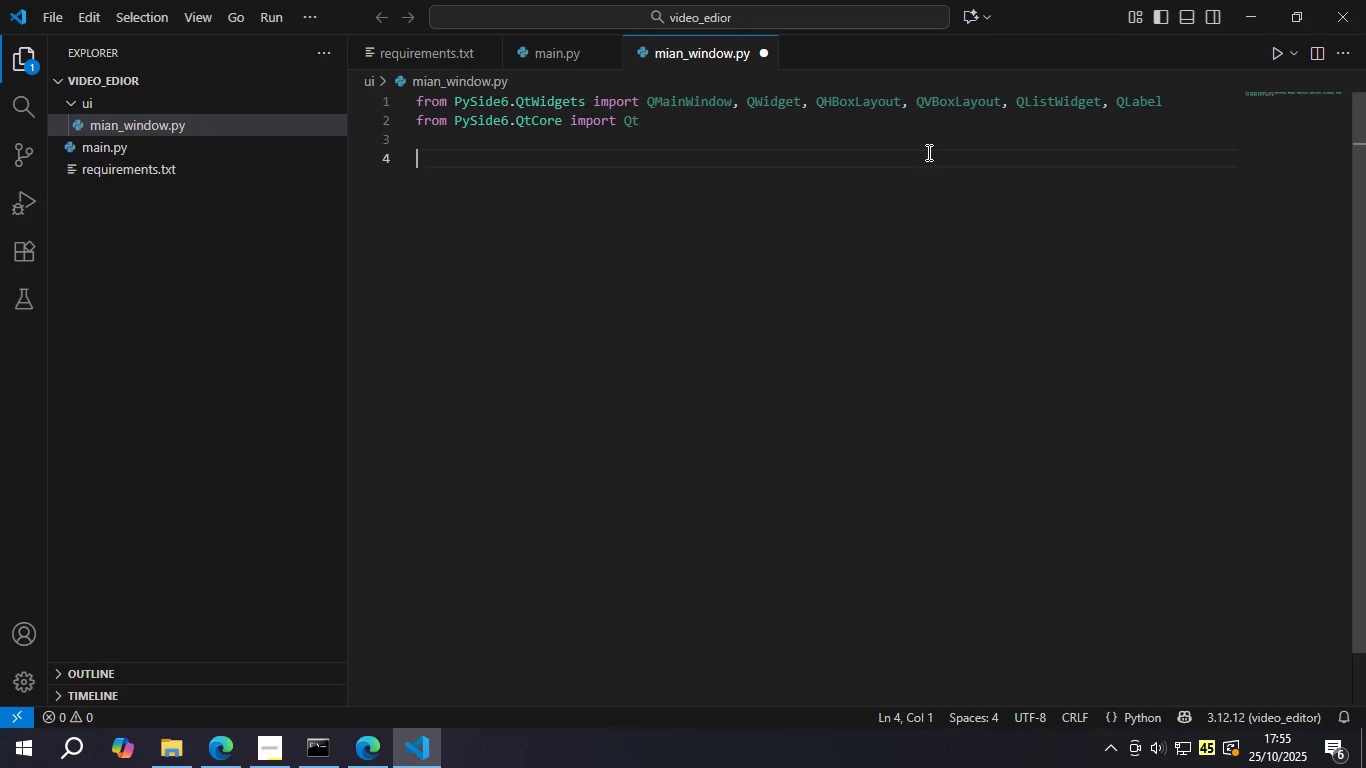 
 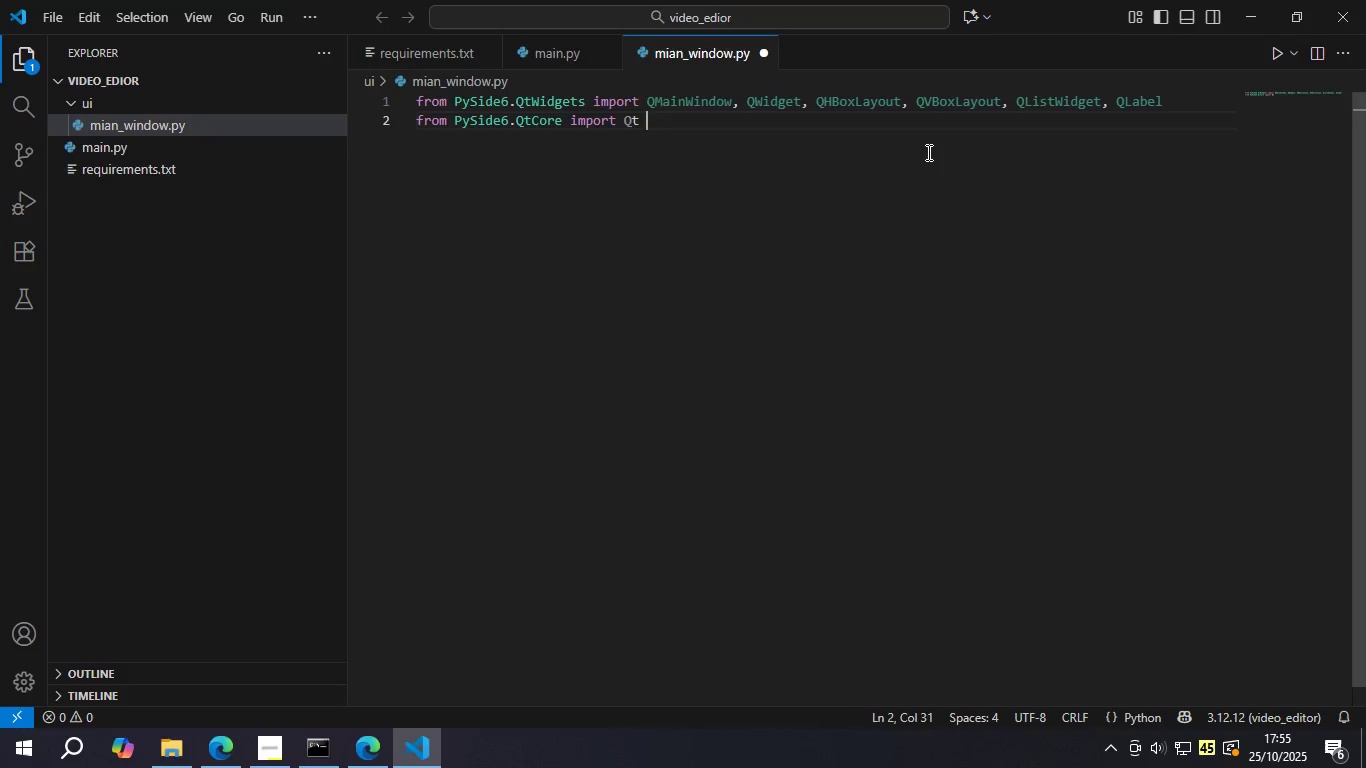 
key(Enter)
 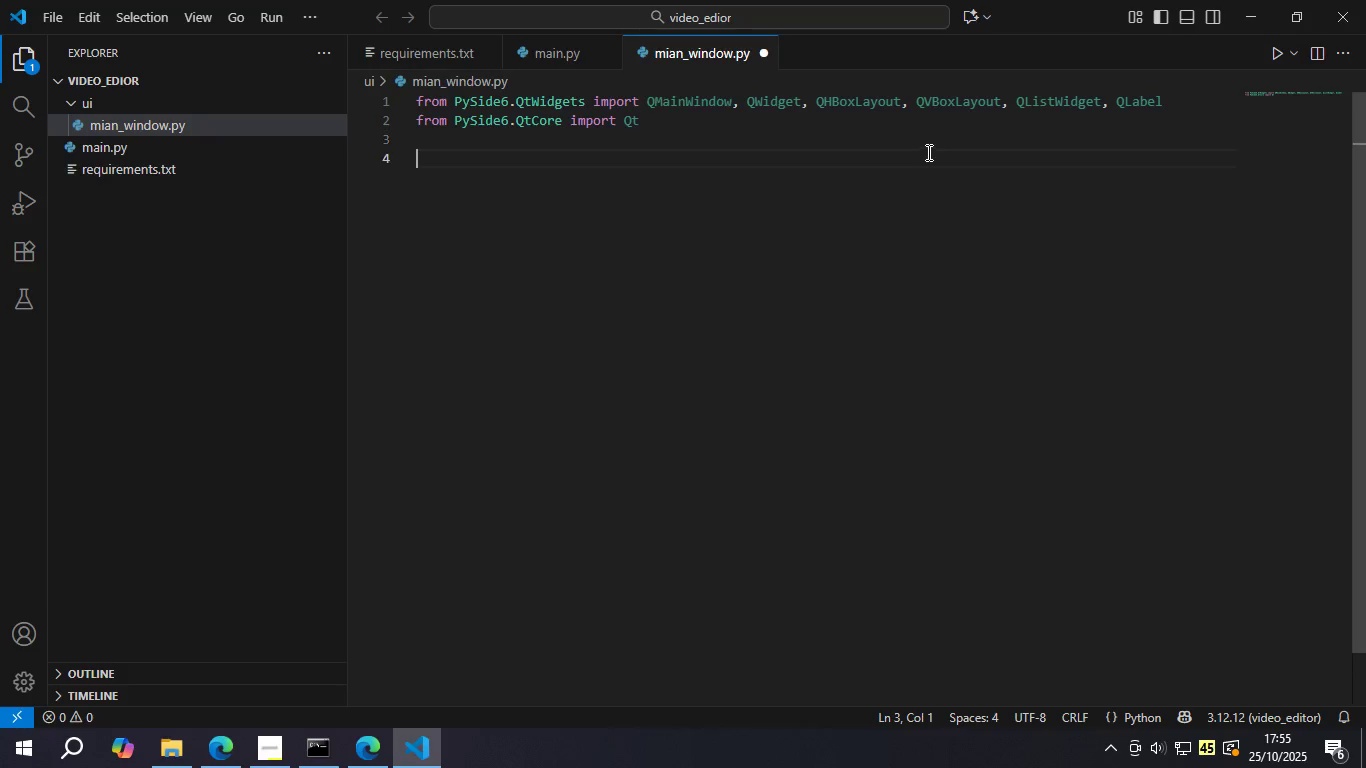 
key(Enter)
 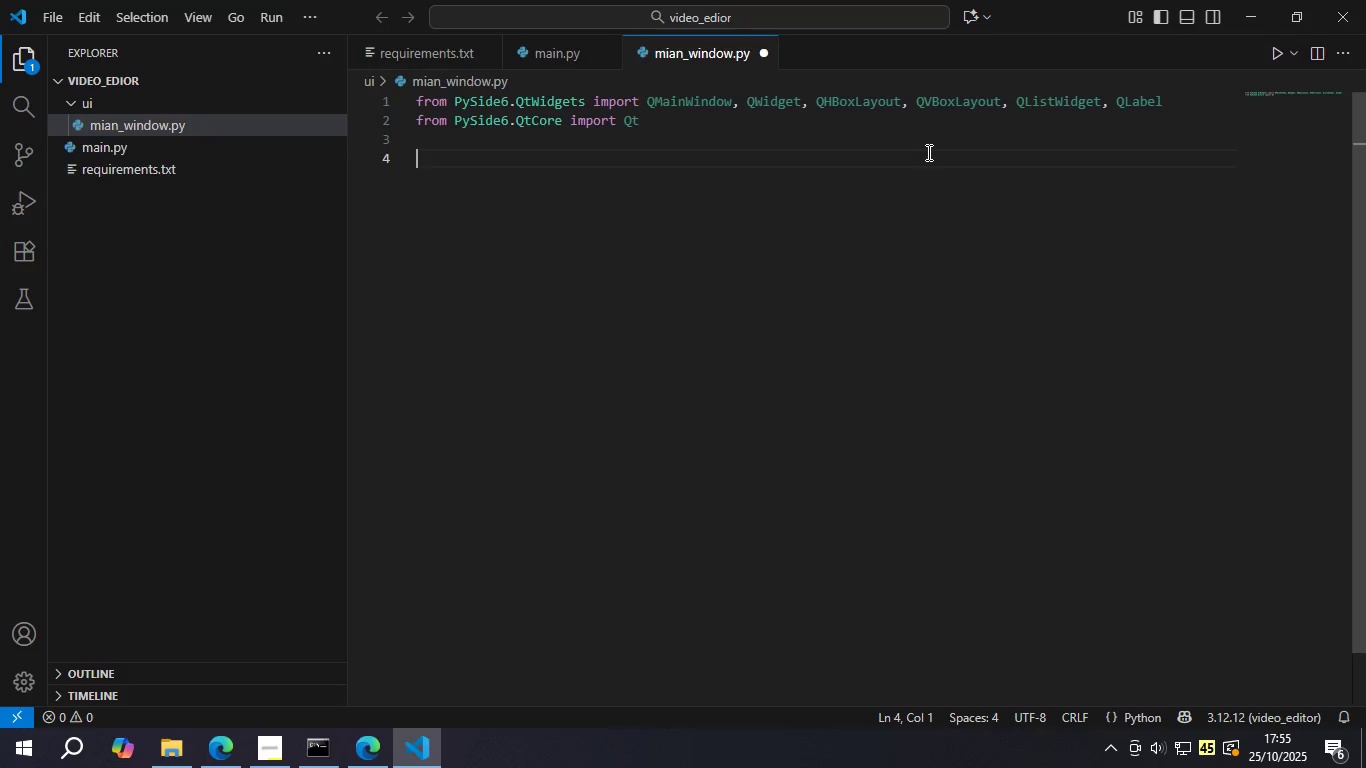 
type(class Maihn)
key(Backspace)
key(Backspace)
type(nWindows)
key(Backspace)
type((QMai)
 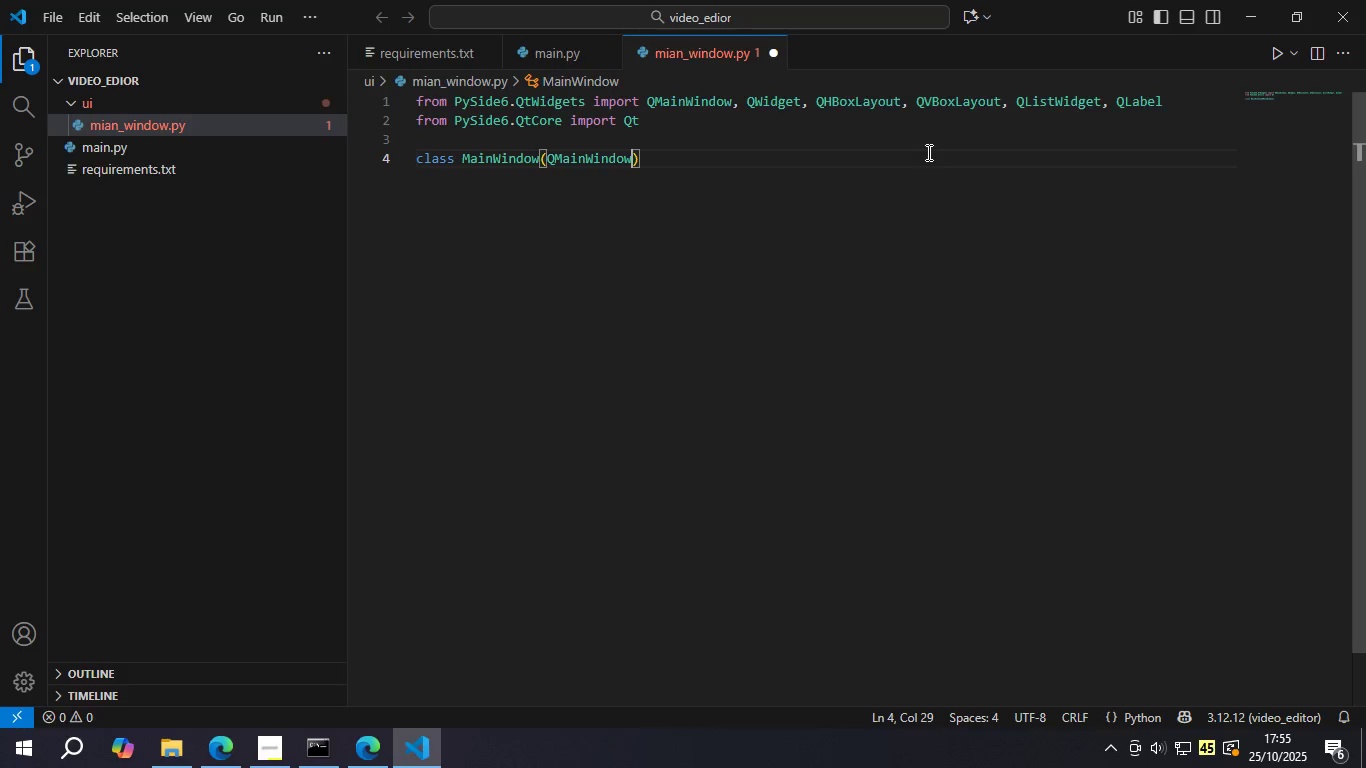 
 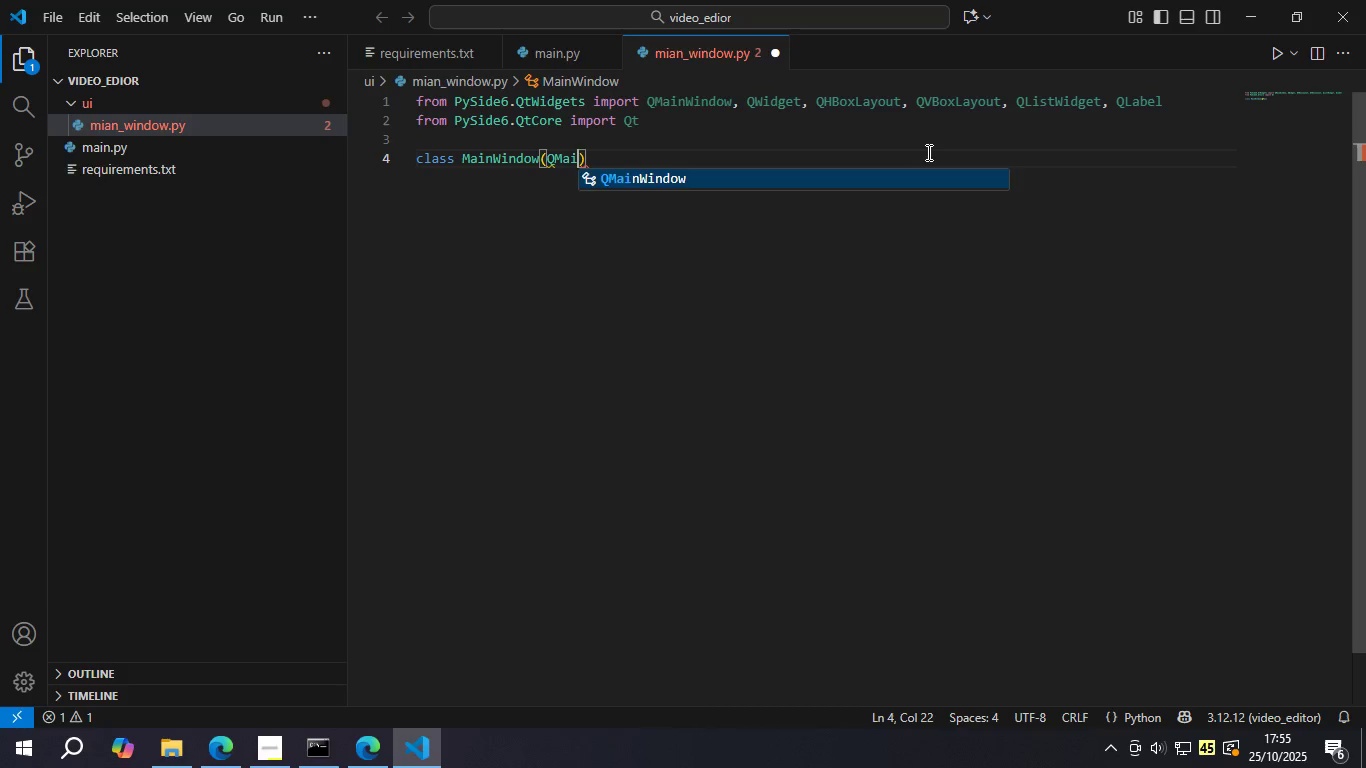 
key(Enter)
 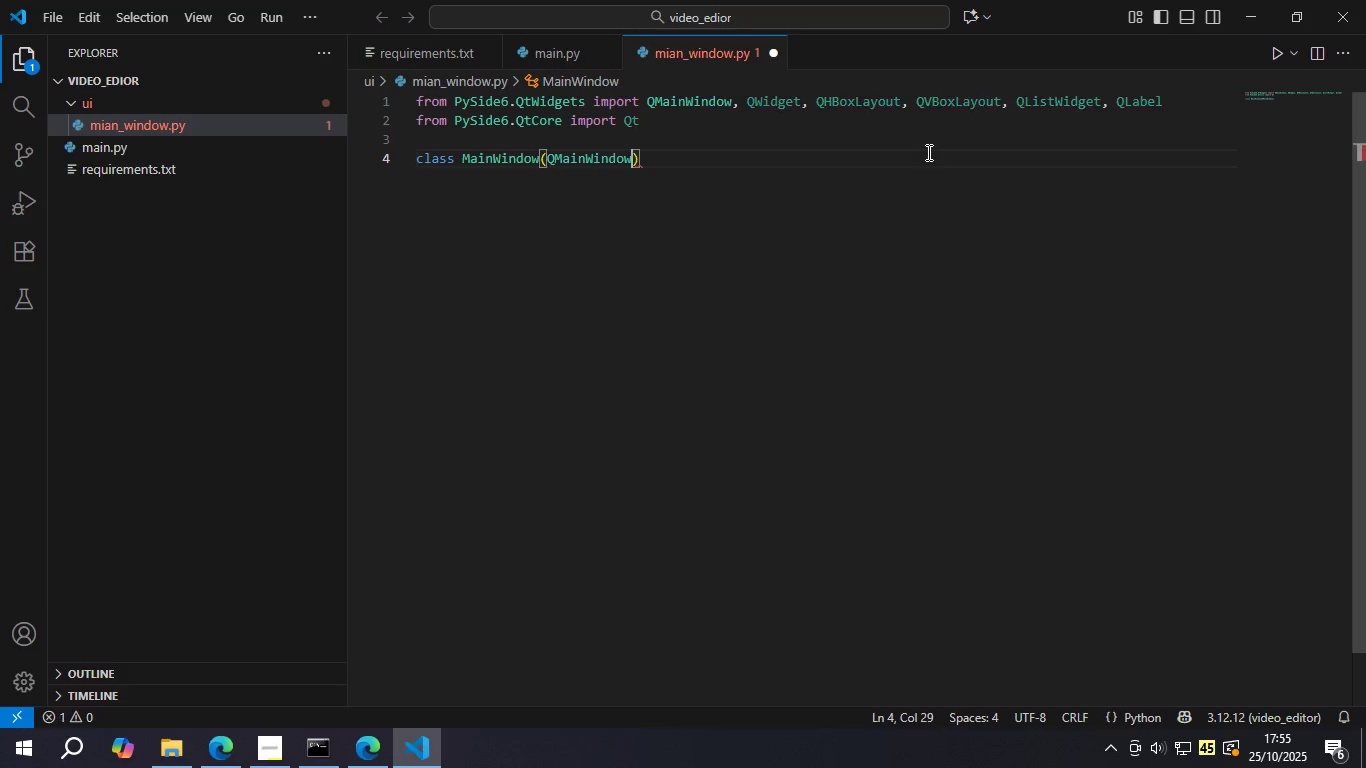 
key(ArrowRight)
 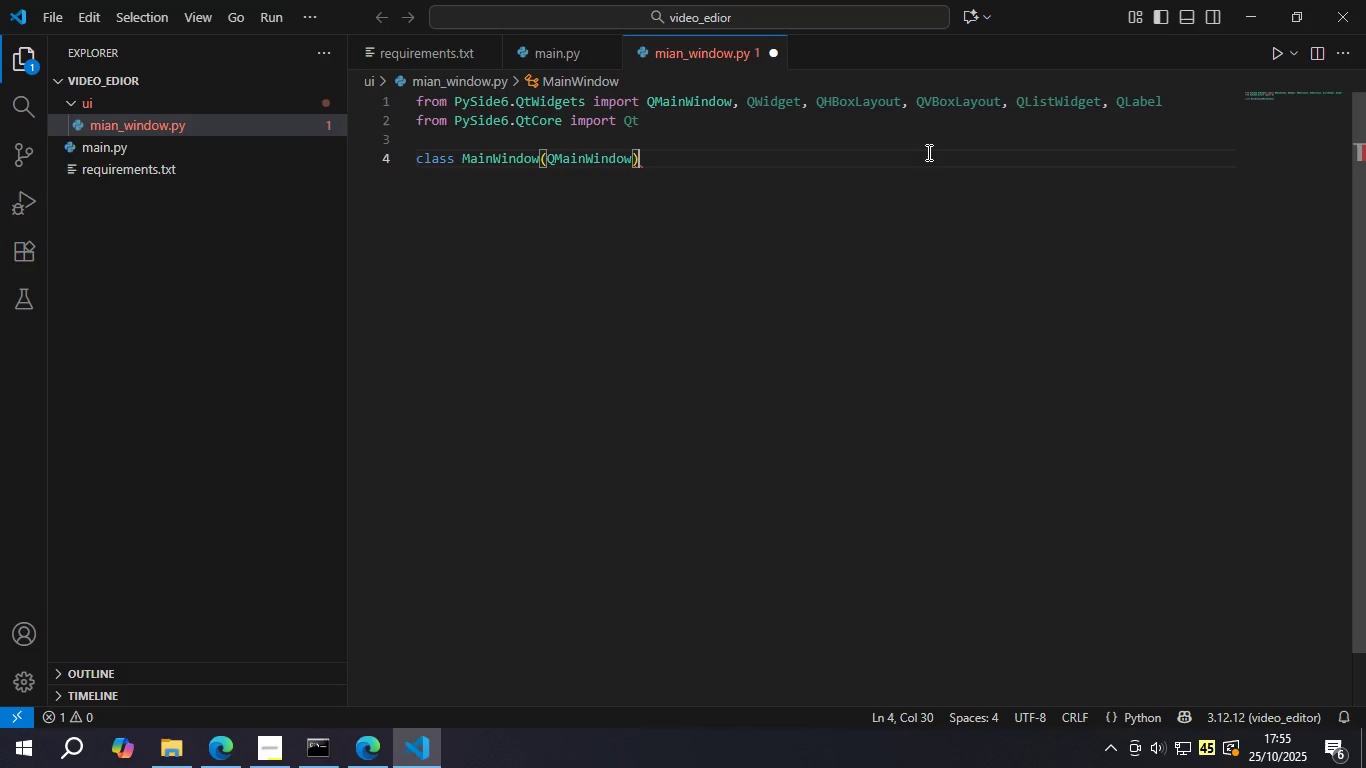 
key(Shift+Semicolon)
 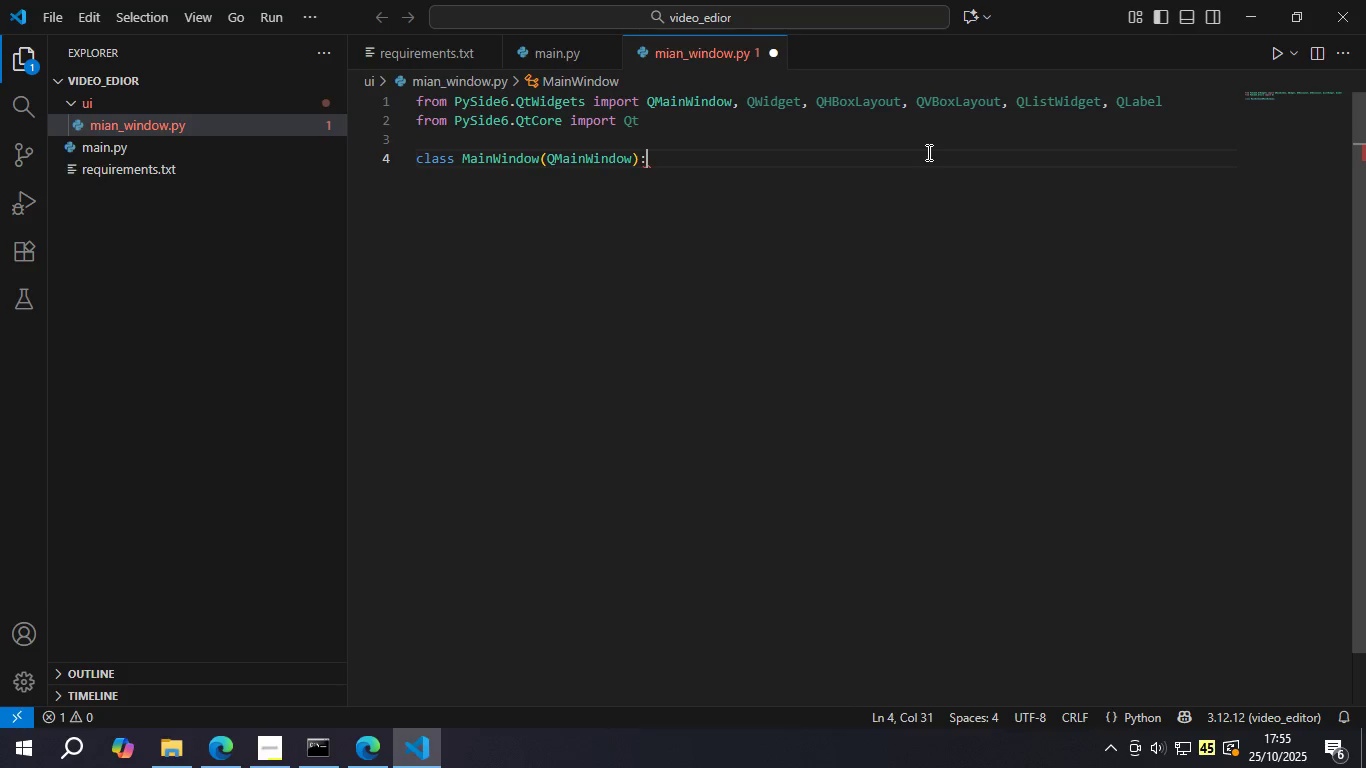 
key(Enter)
 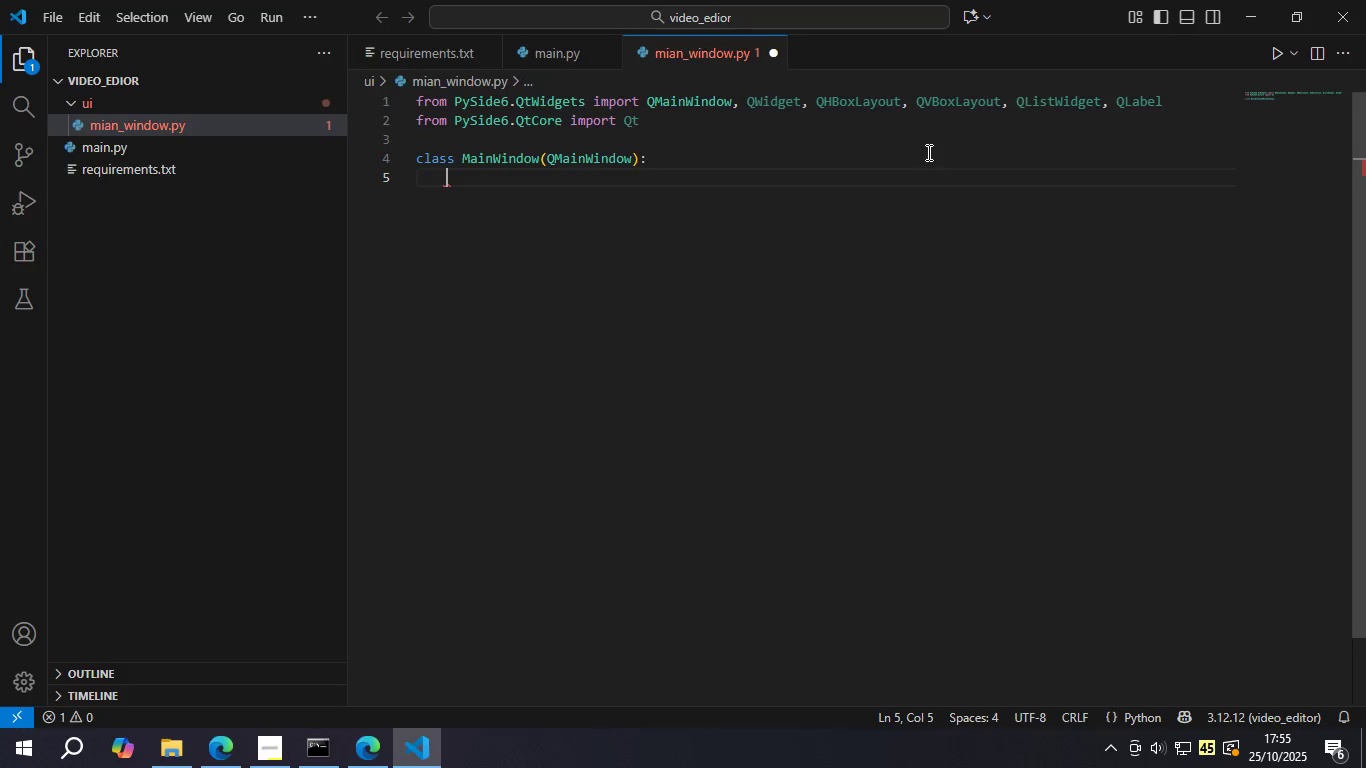 
type(super)
 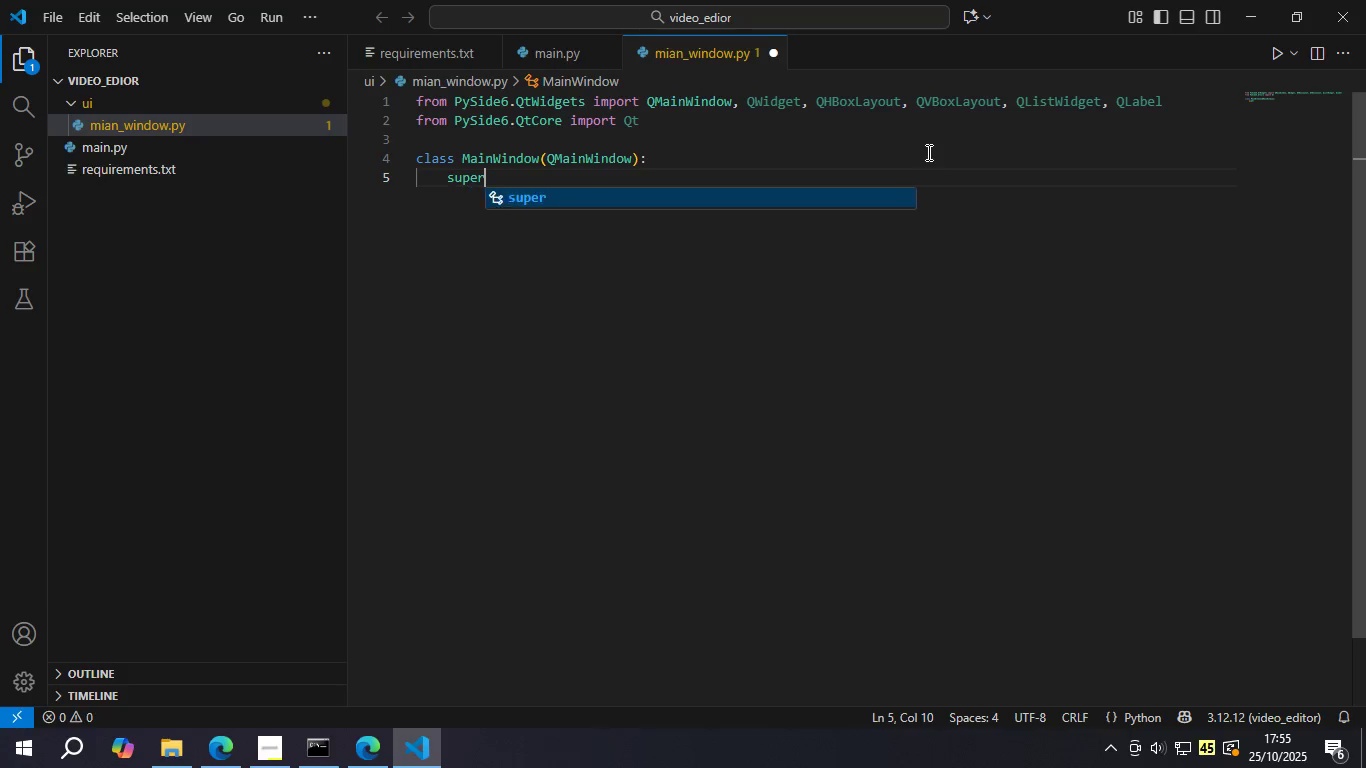 
key(Enter)
 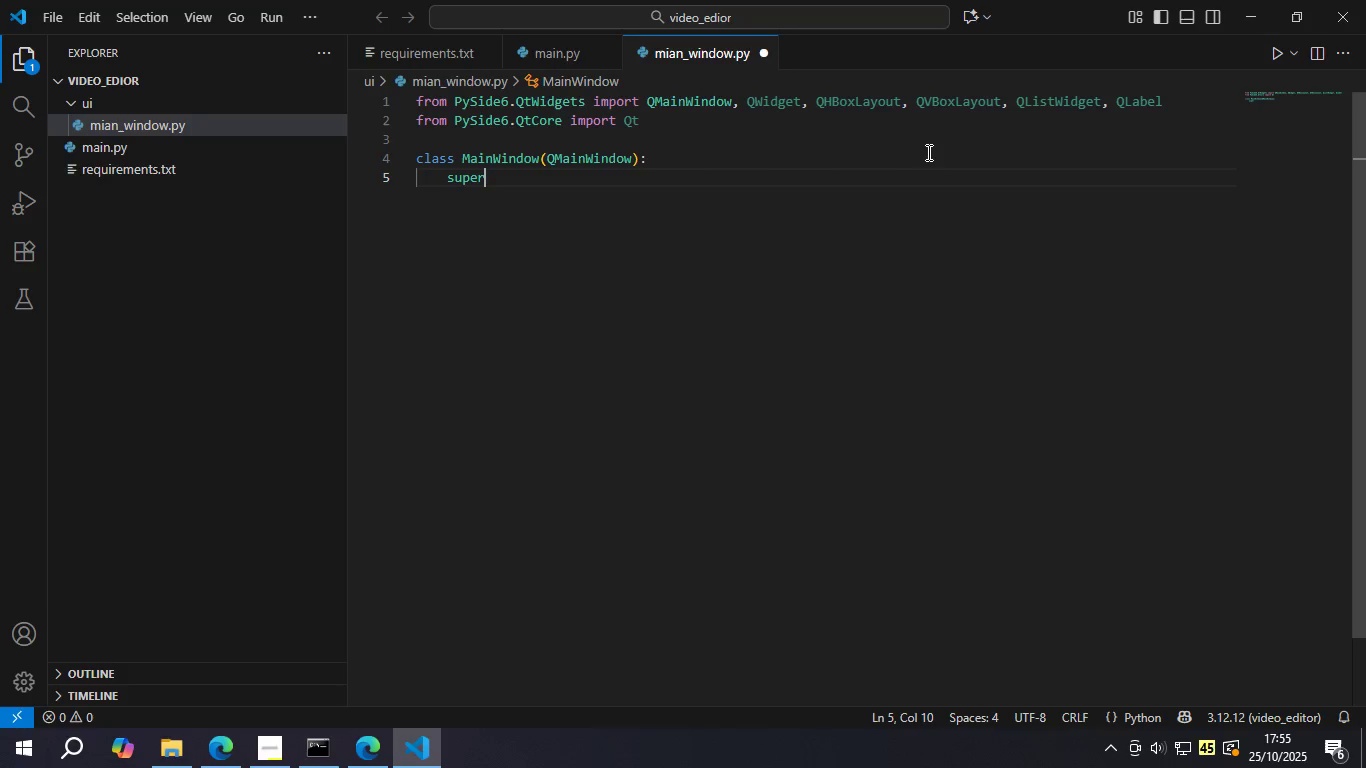 
key(Period)
 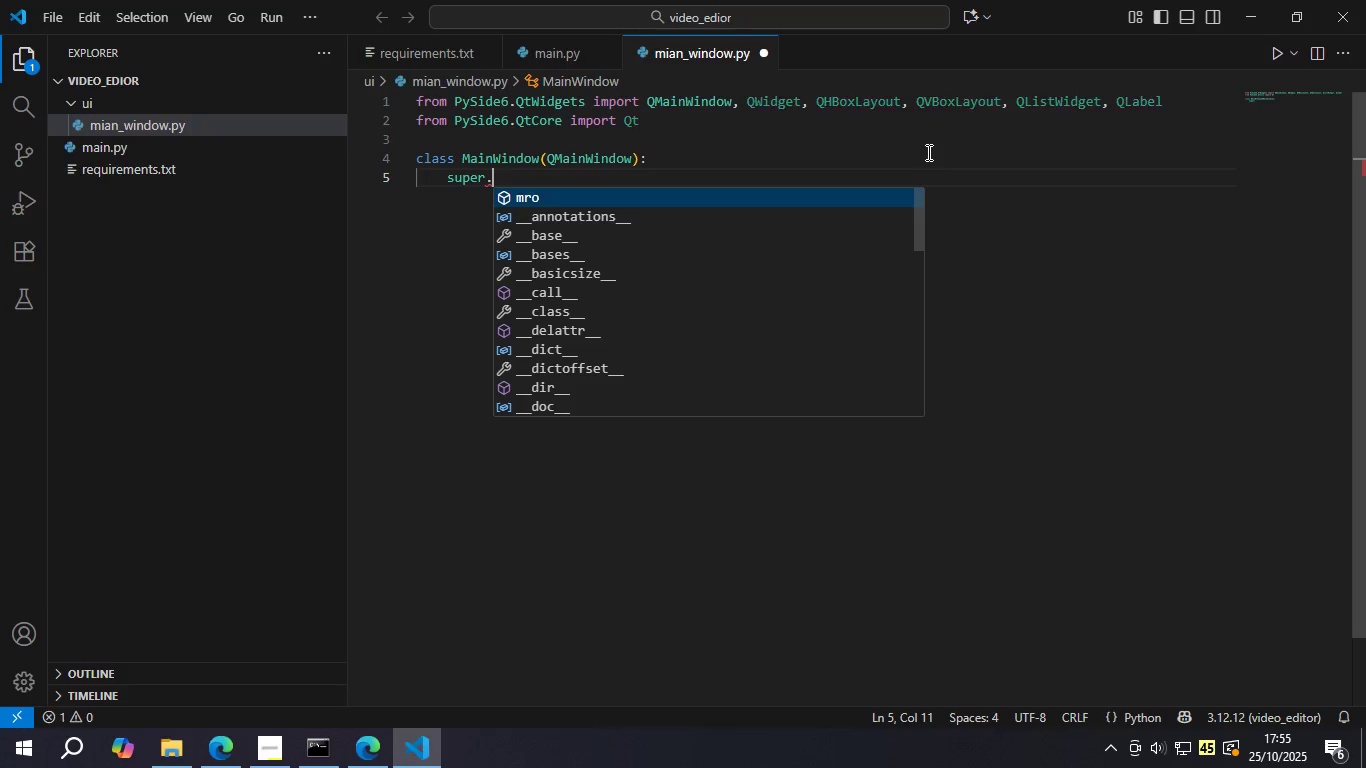 
key(Shift+ShiftLeft)
 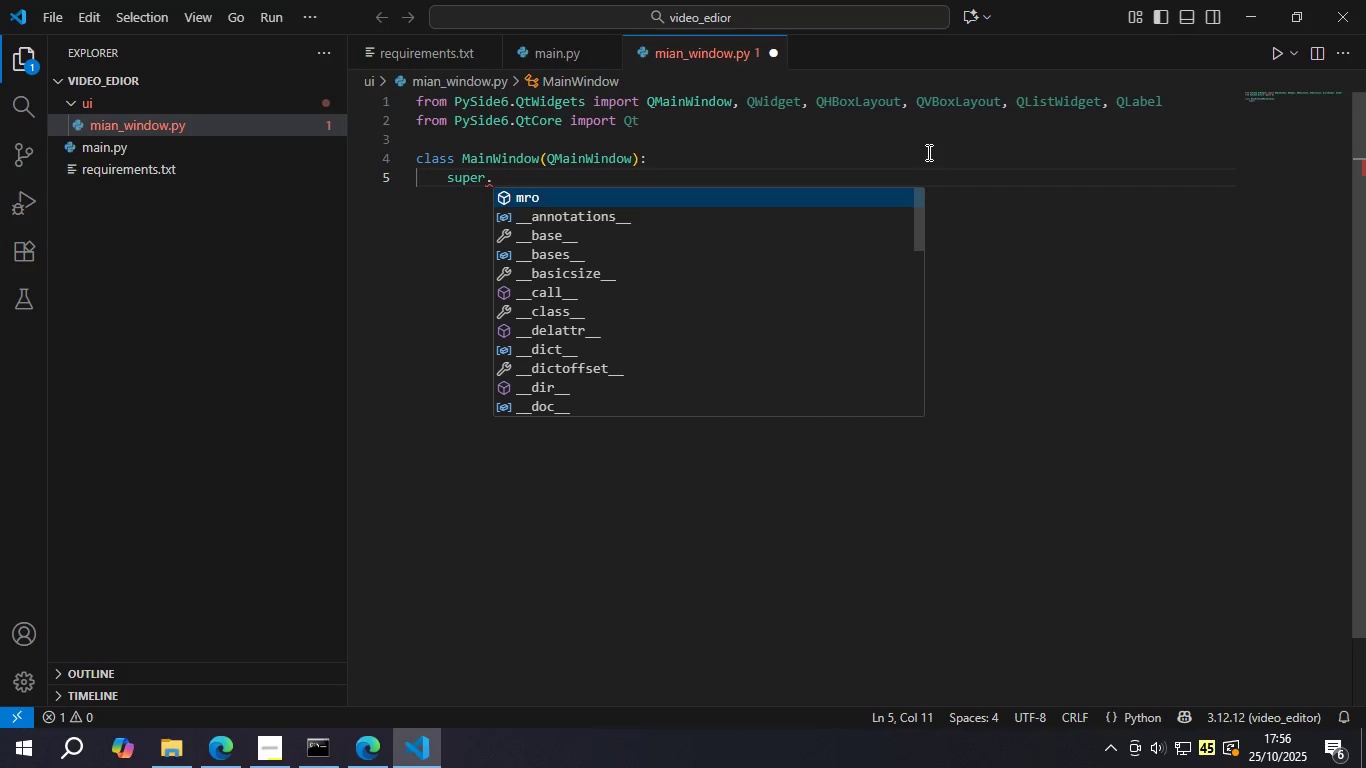 
hold_key(key=ShiftLeft, duration=0.46)
 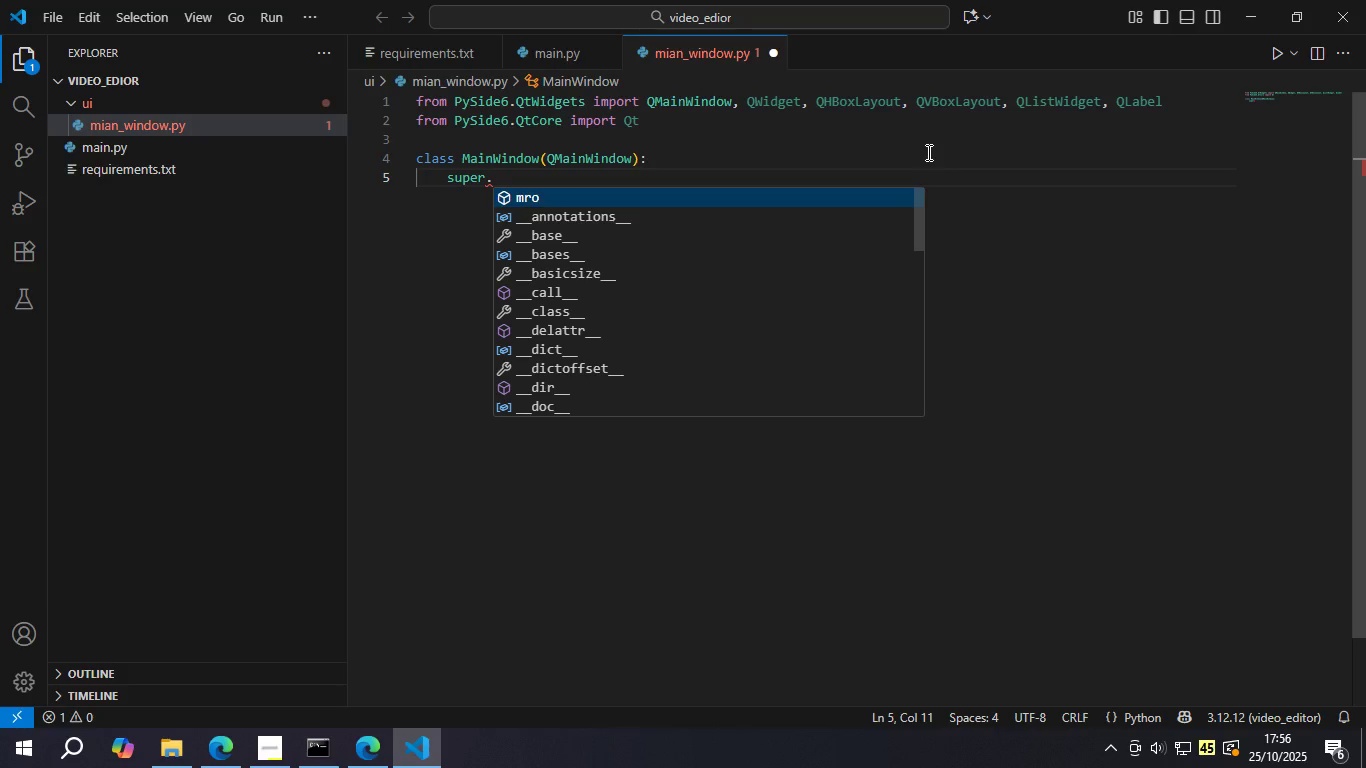 
key(Shift+Minus)
 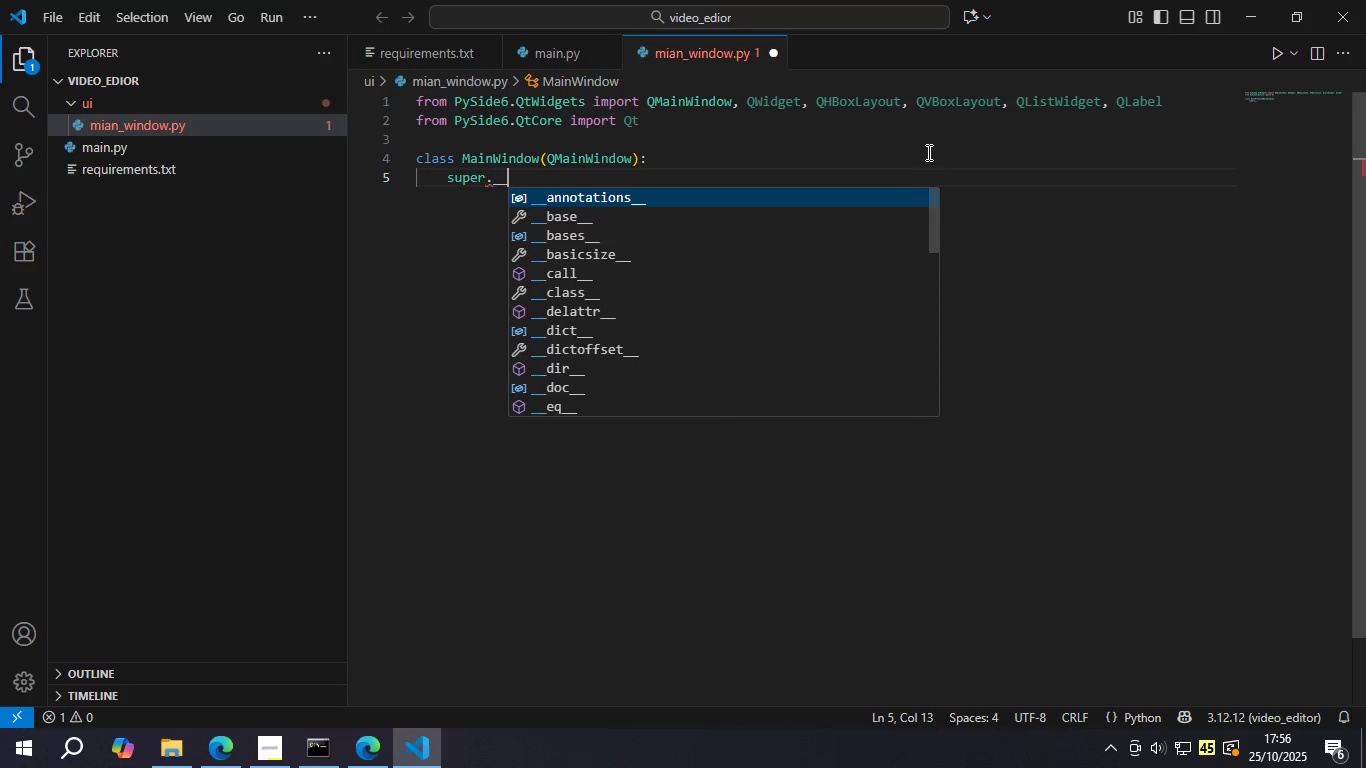 
key(Shift+Minus)
 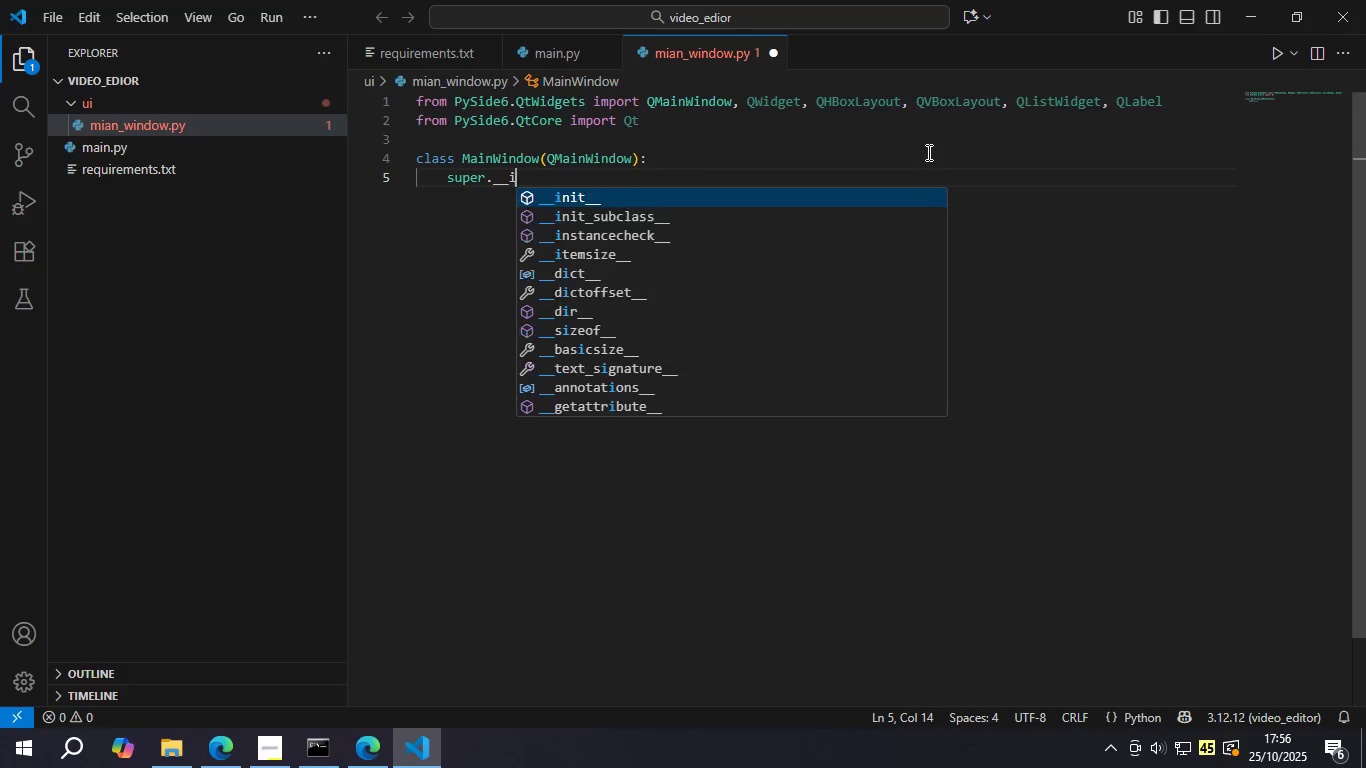 
key(I)
 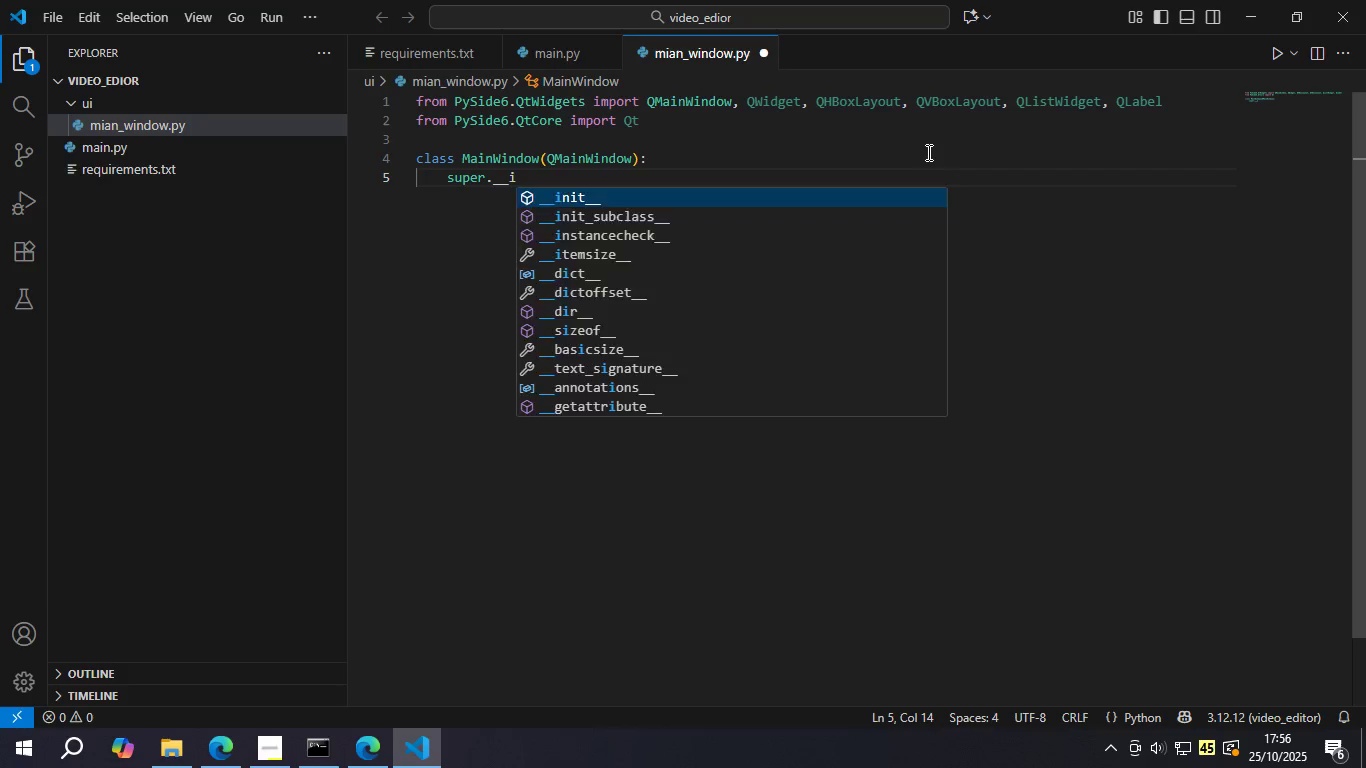 
key(Enter)
 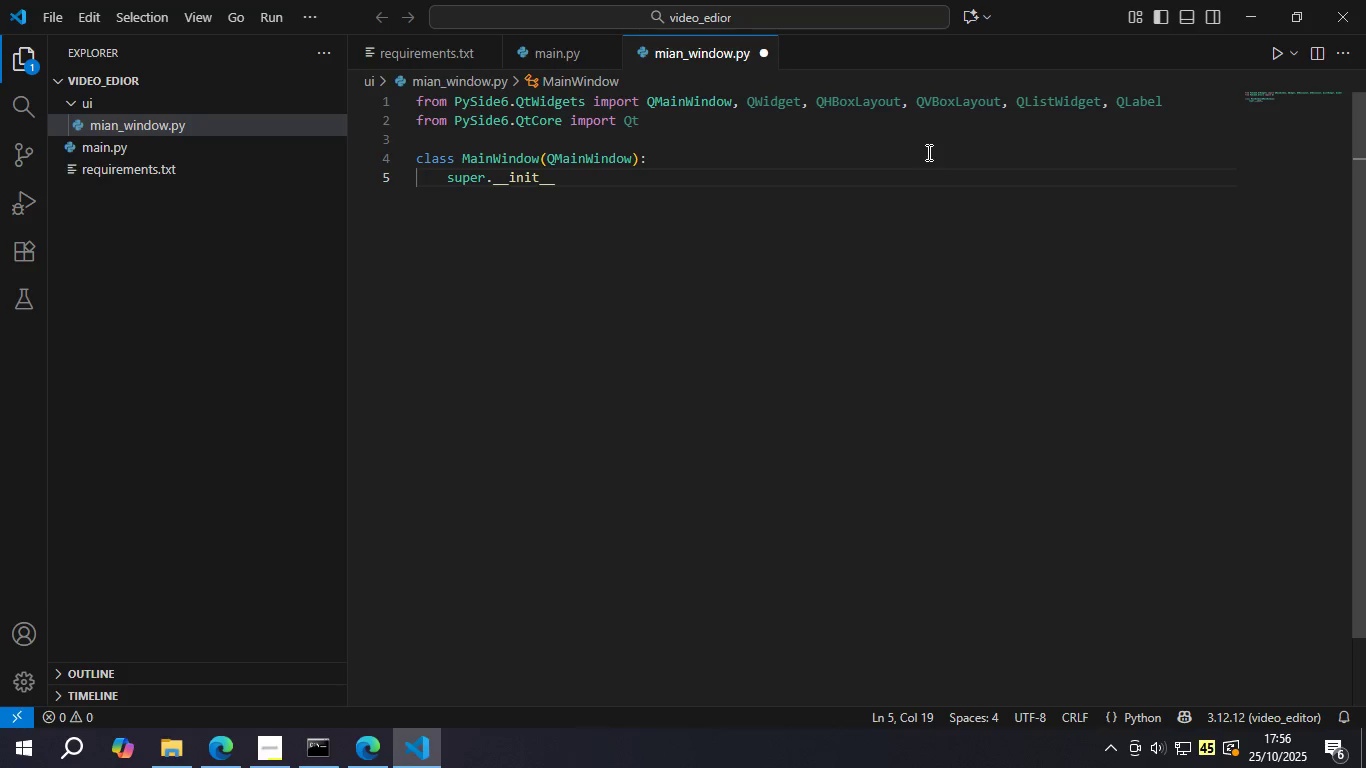 
key(Shift+9)
 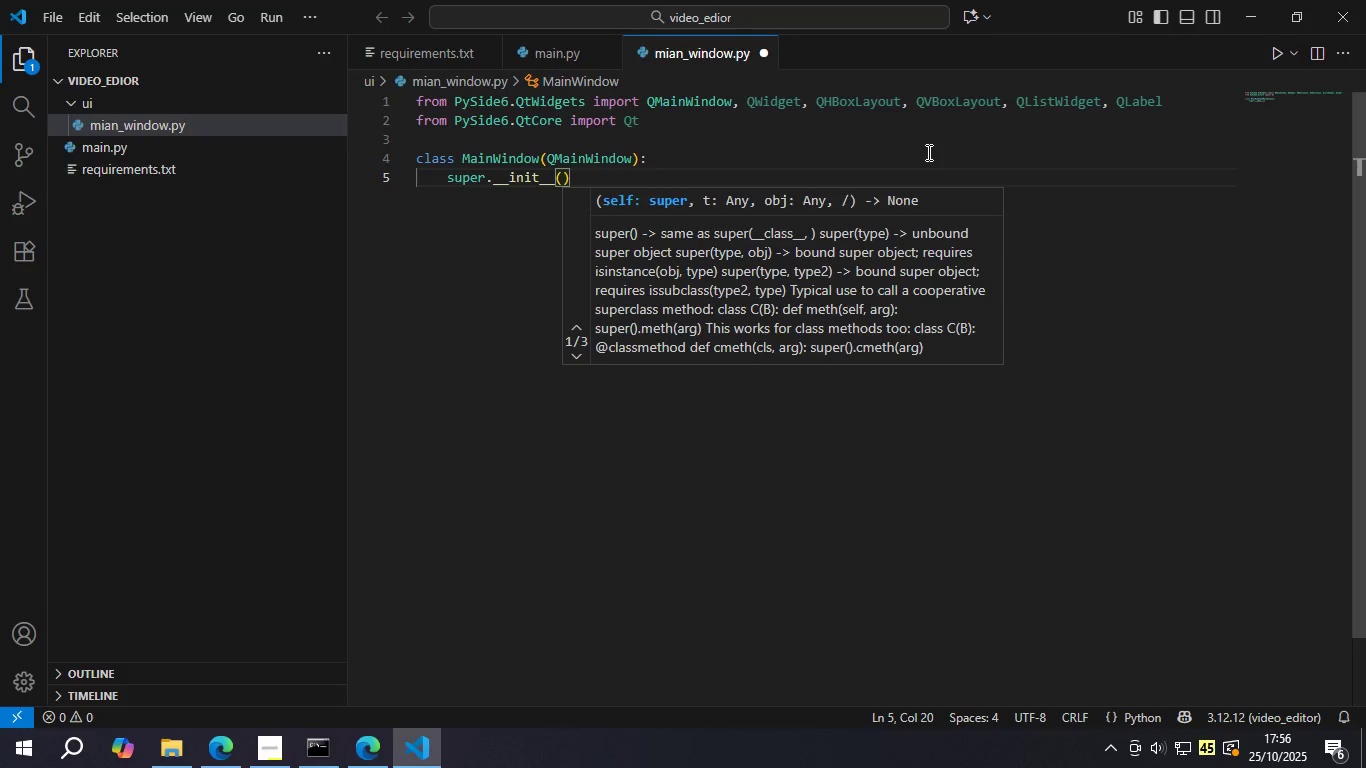 
key(ArrowRight)
 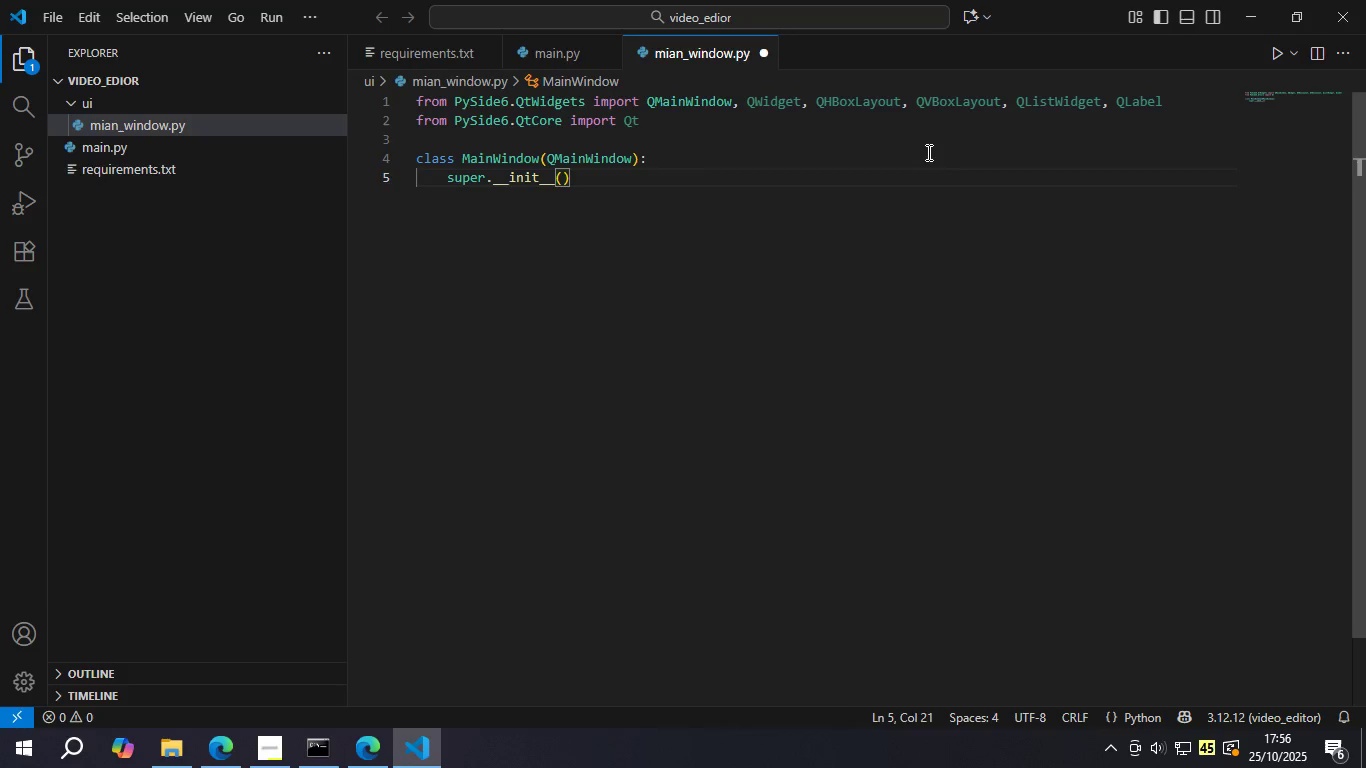 
key(Enter)
 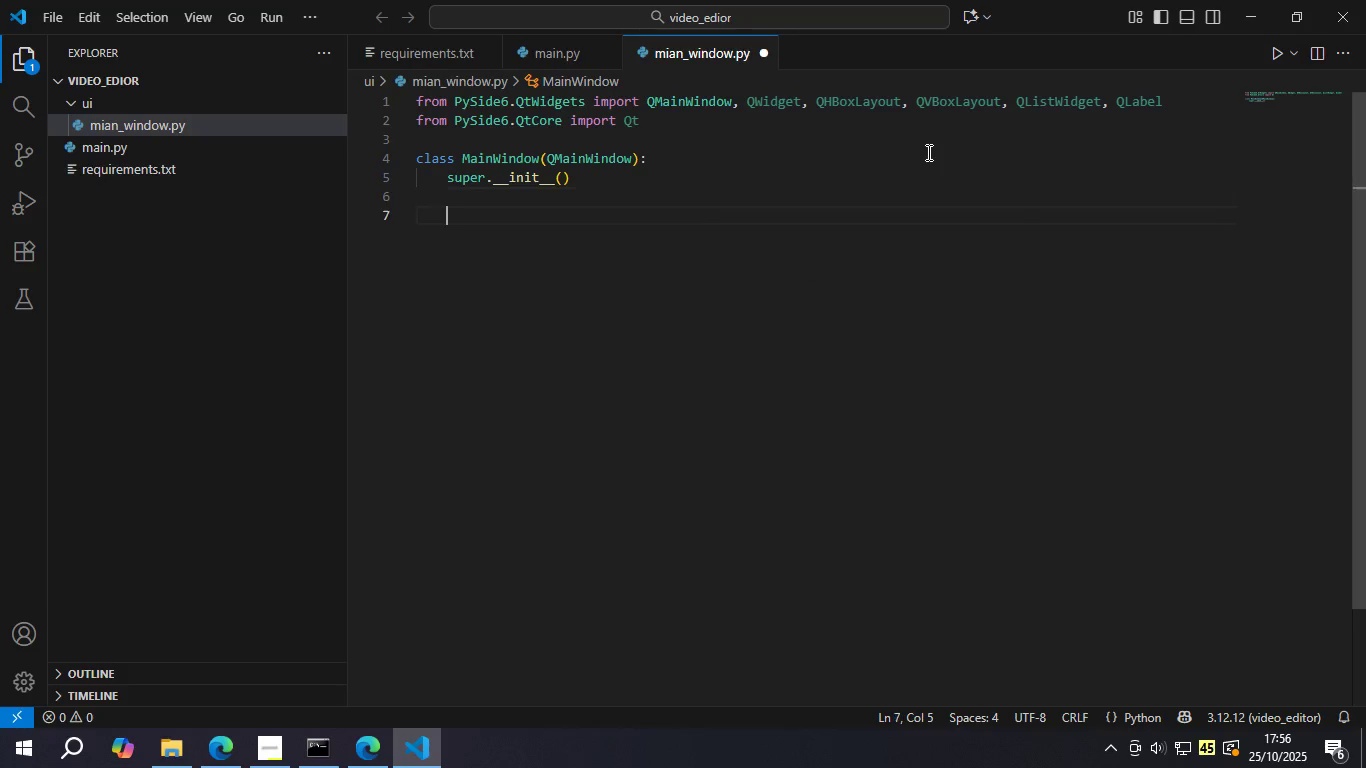 
key(Enter)
 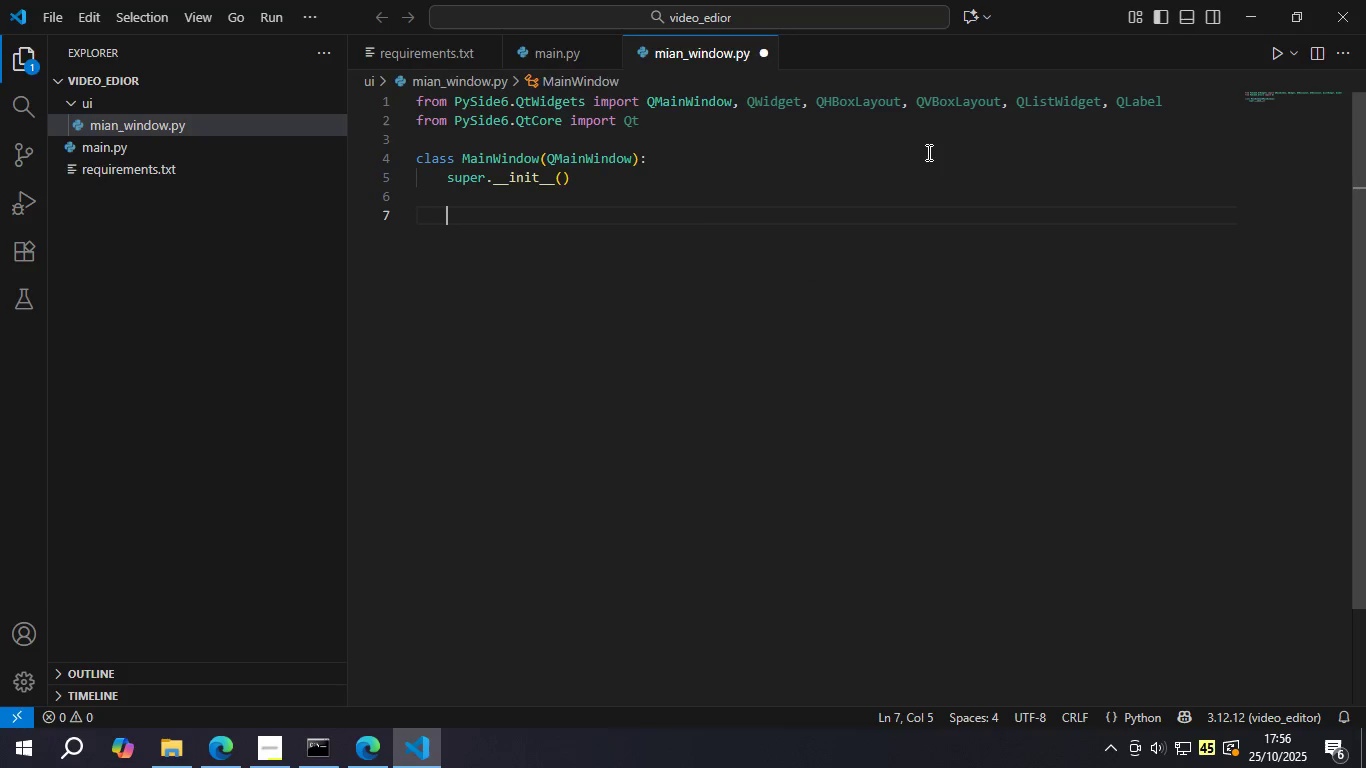 
key(Control+S)
 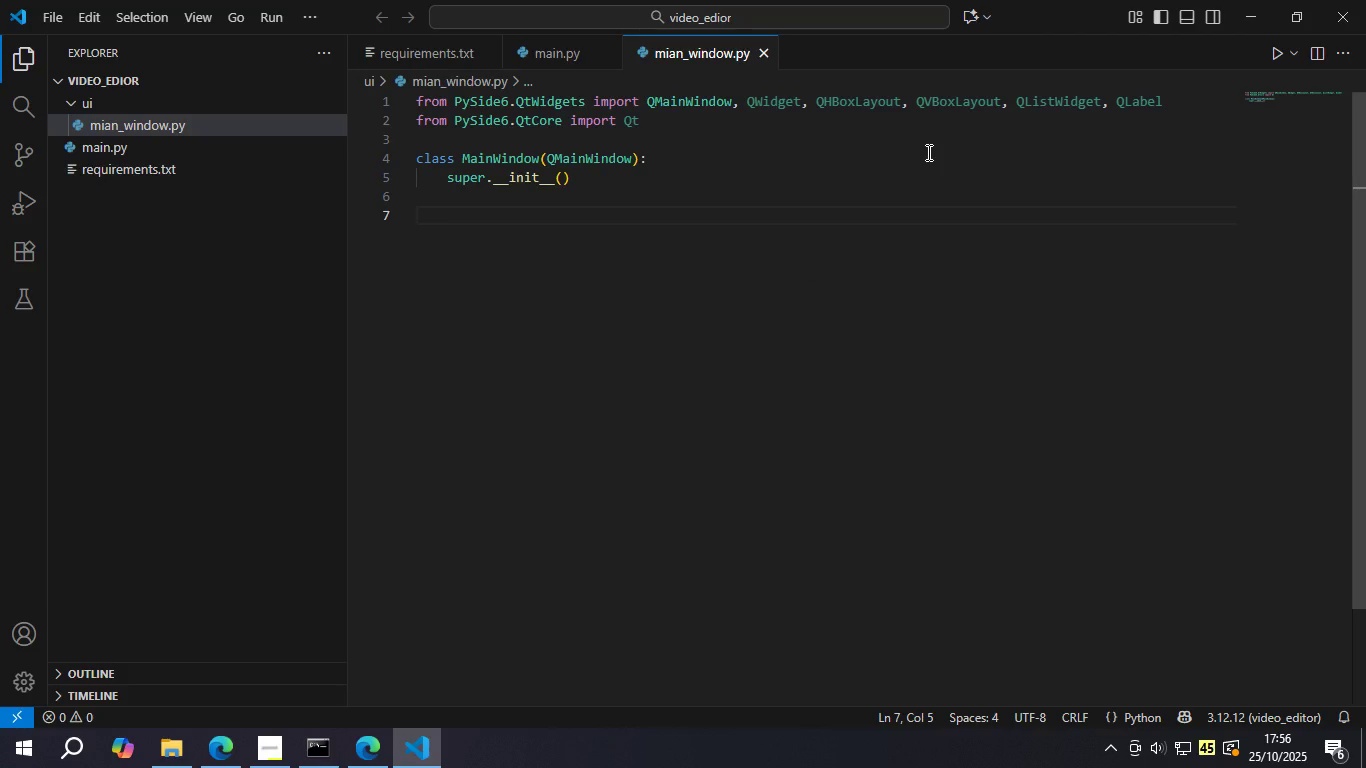 
type(pass)
 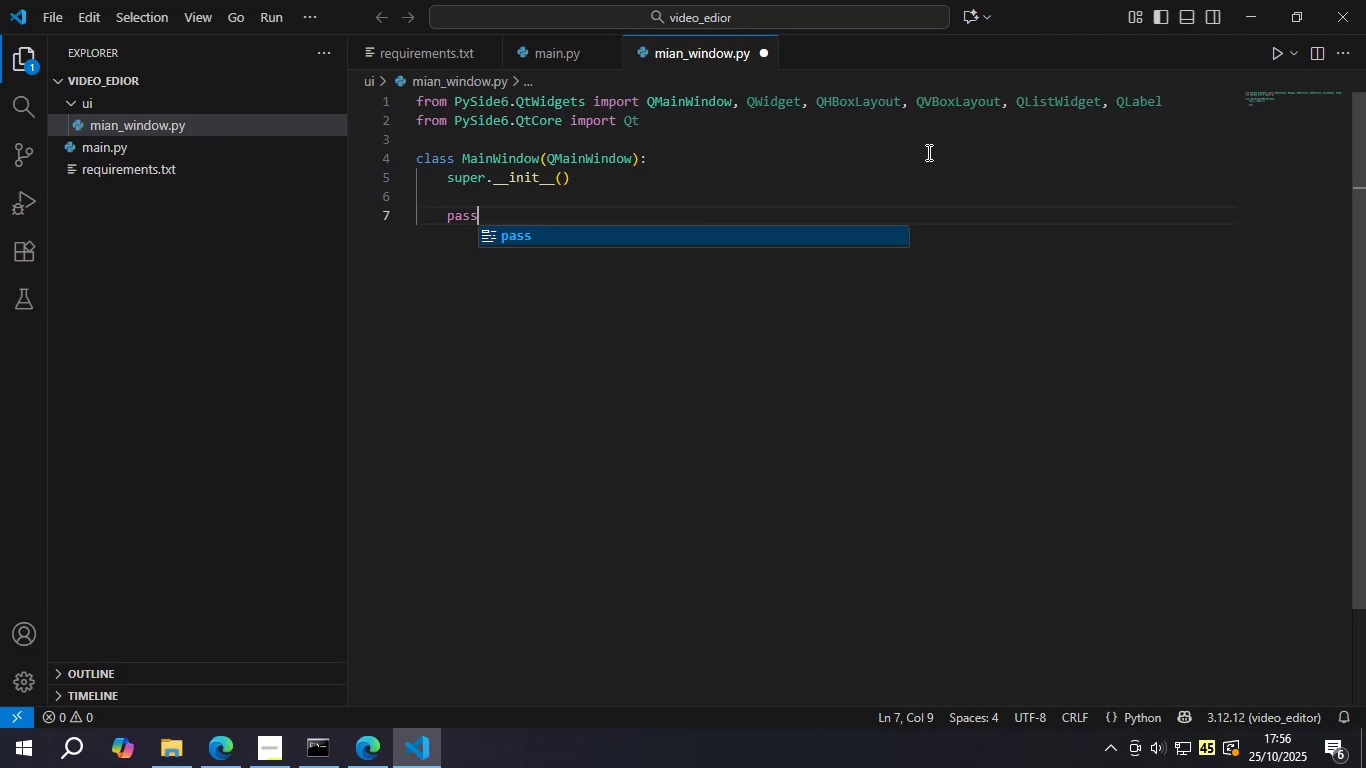 
key(Control+S)
 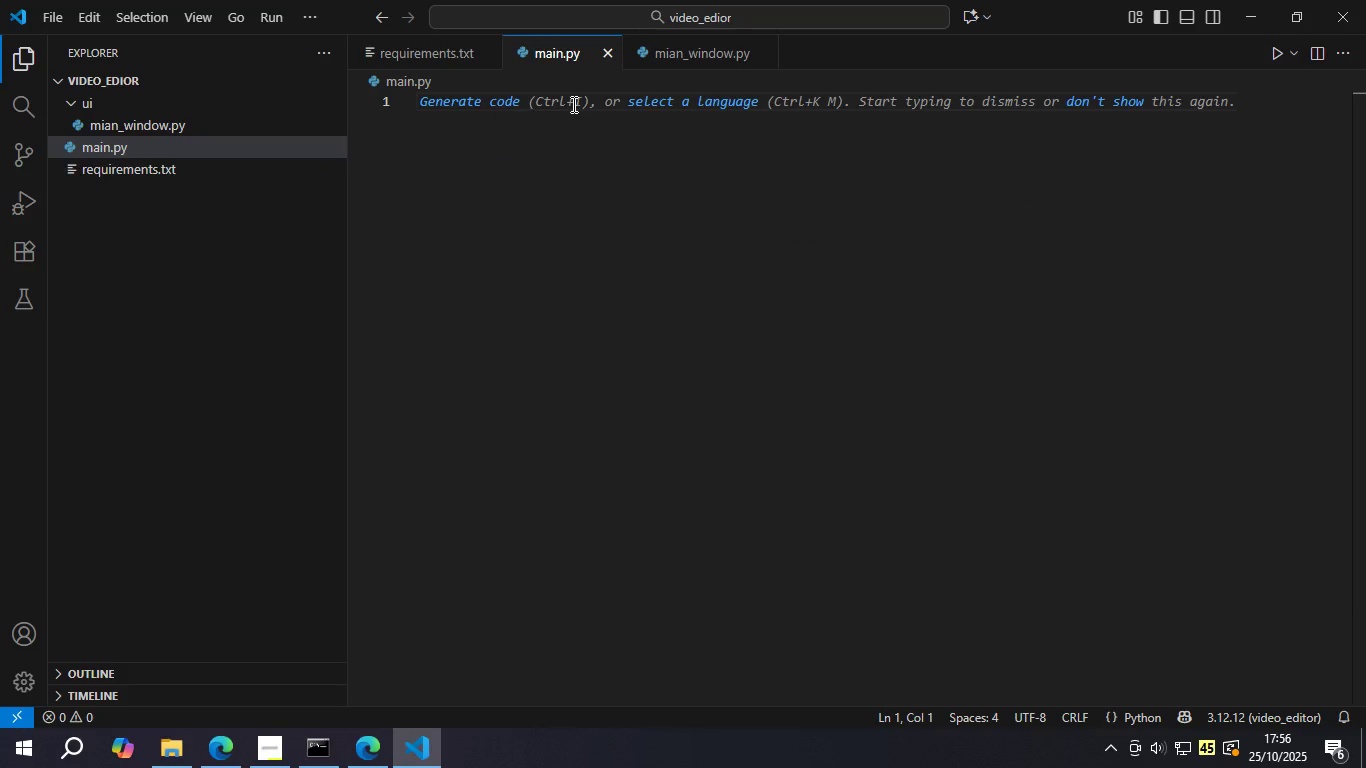 
left_click([756, 227])
 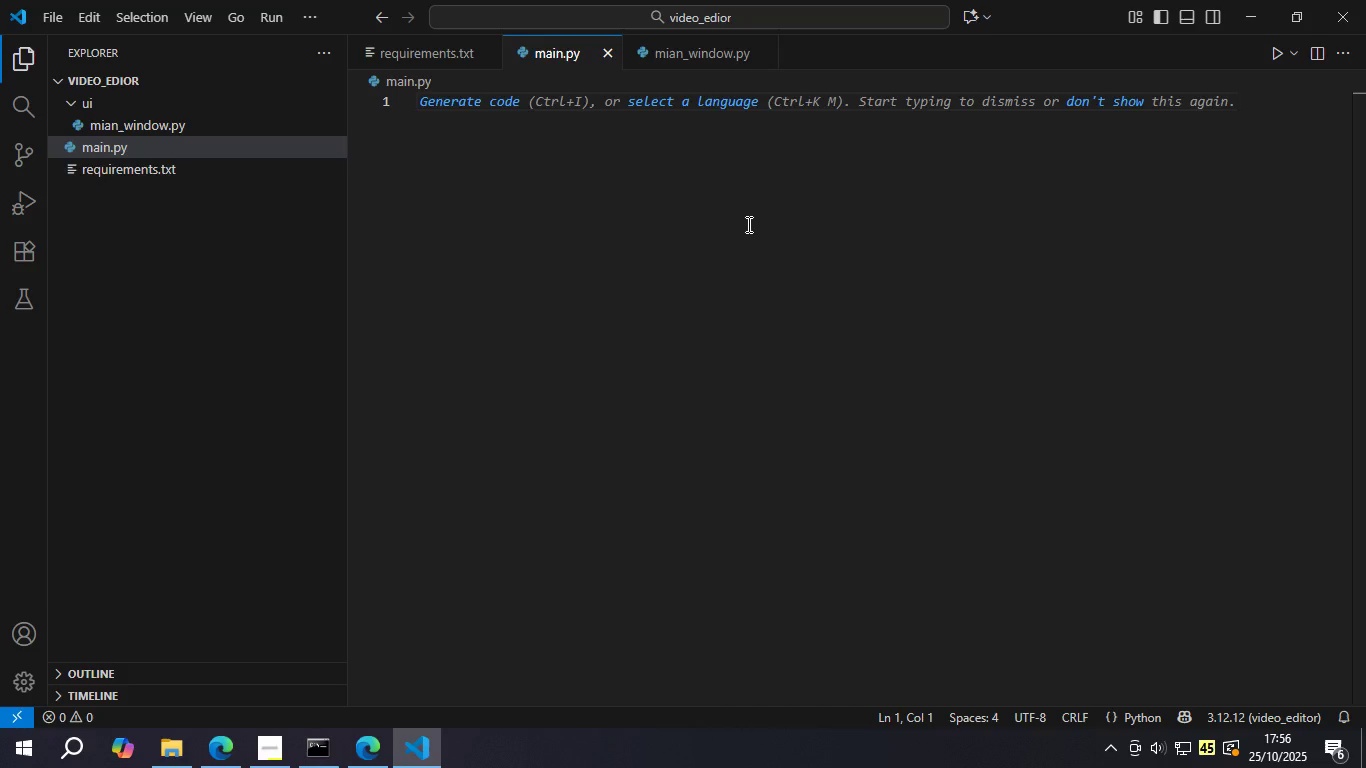 
type(import sys )
 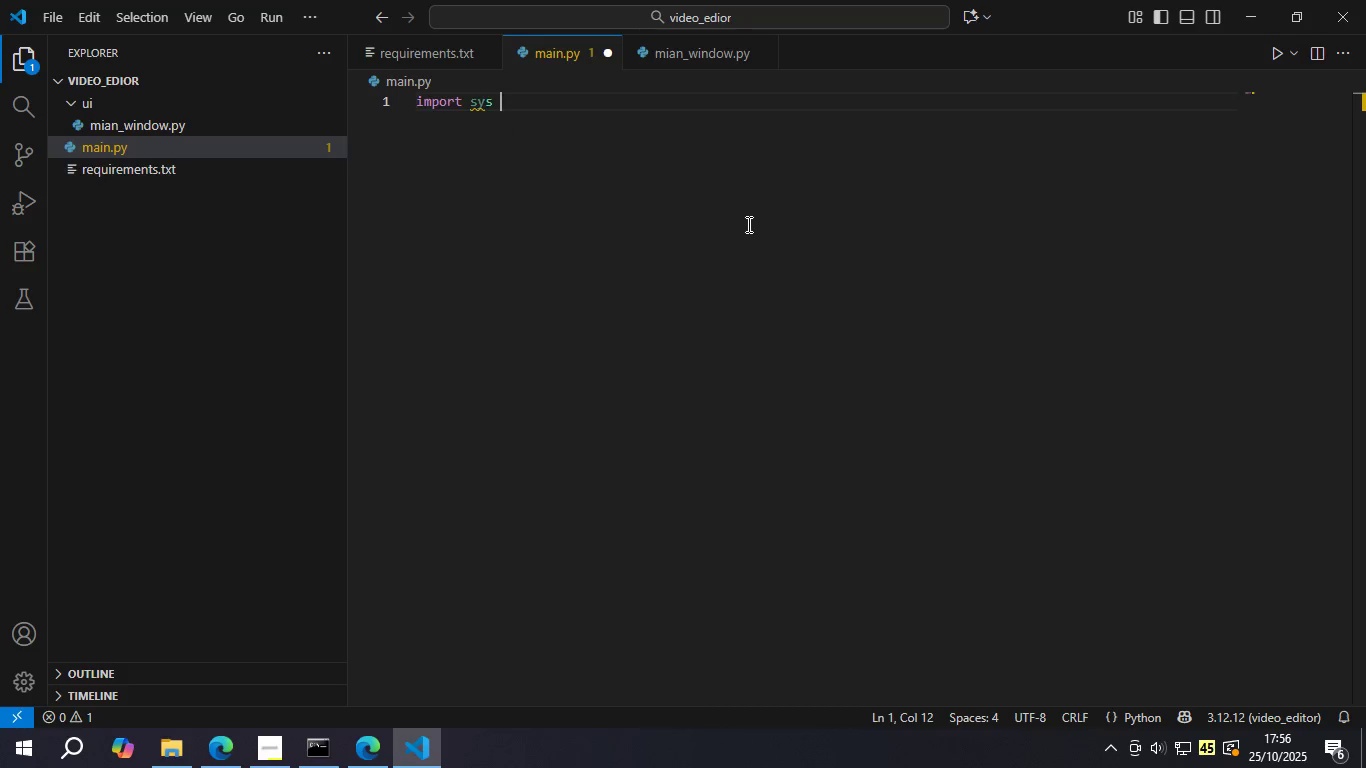 
key(Enter)
 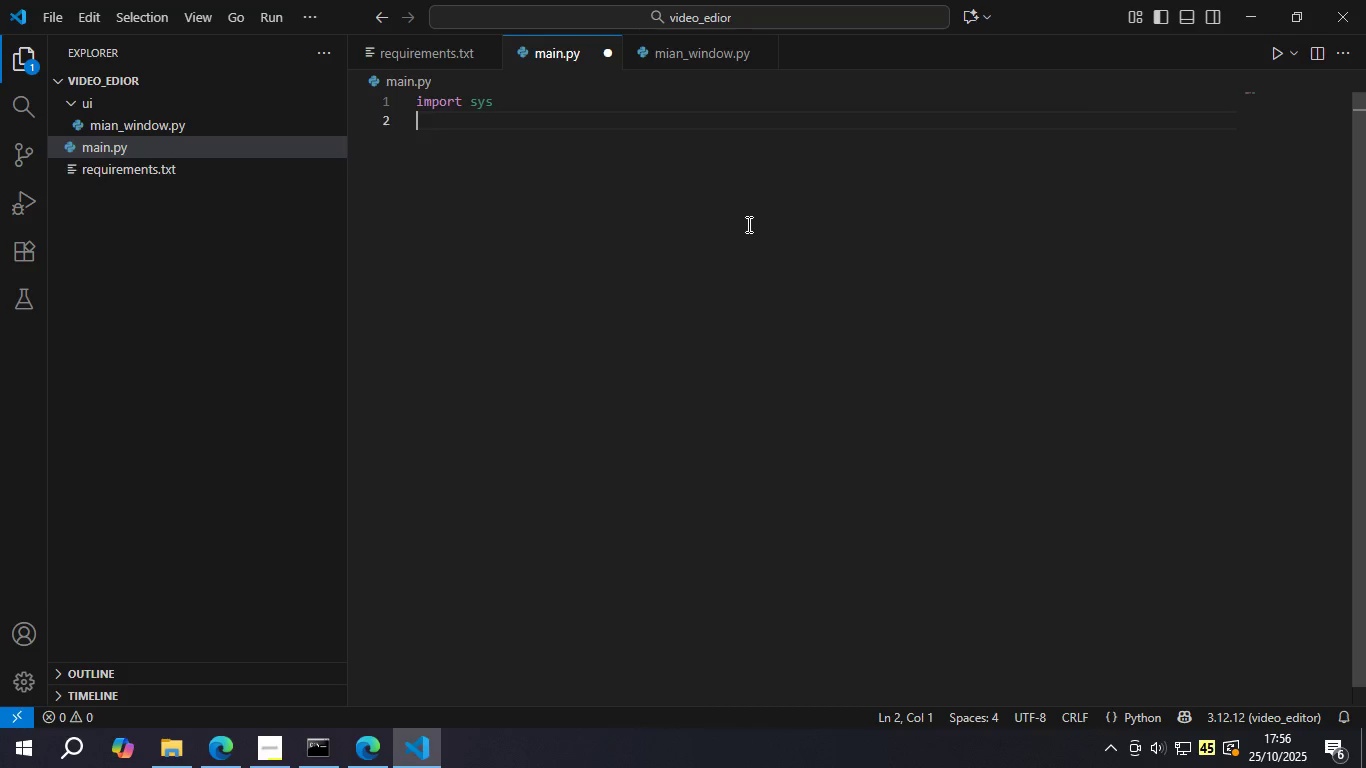 
type(from pySid)
key(Backspace)
key(Backspace)
key(Backspace)
key(Backspace)
key(Backspace)
type(PySide)
 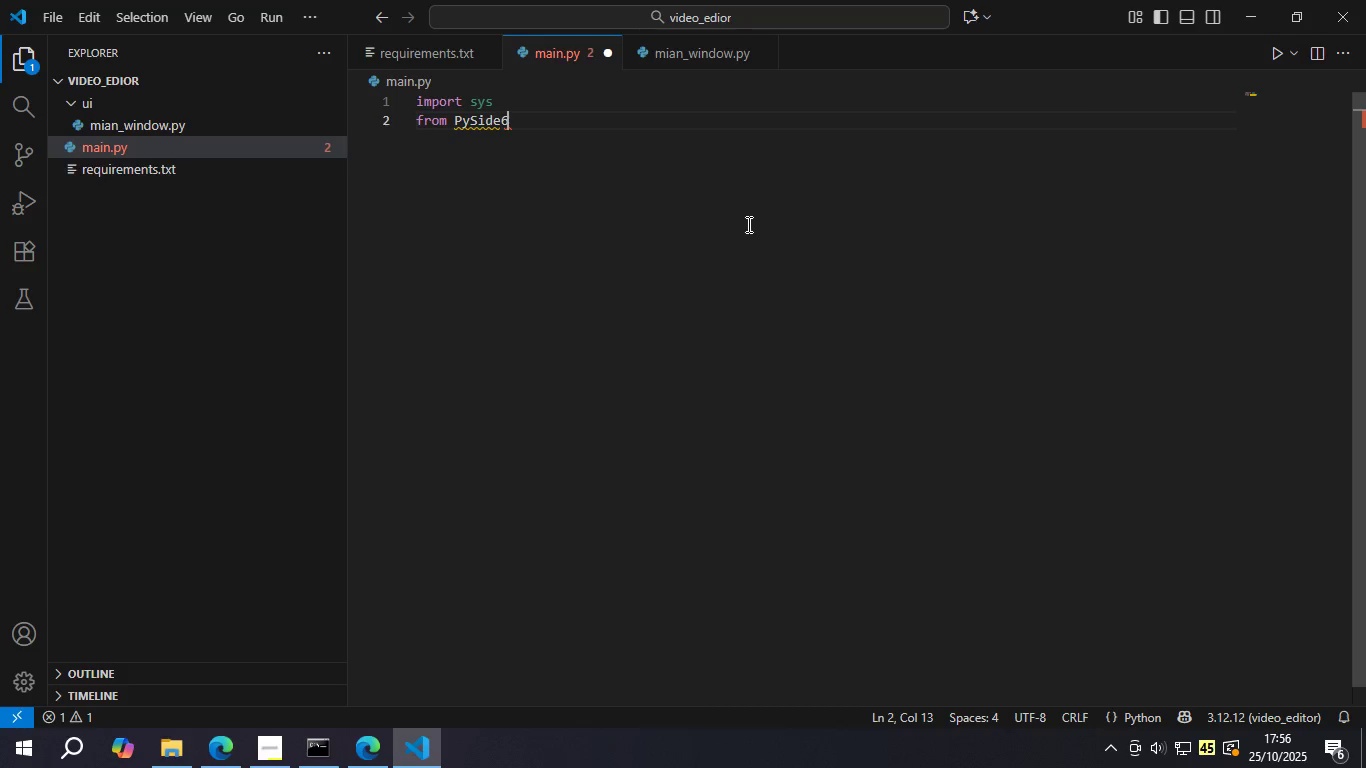 
 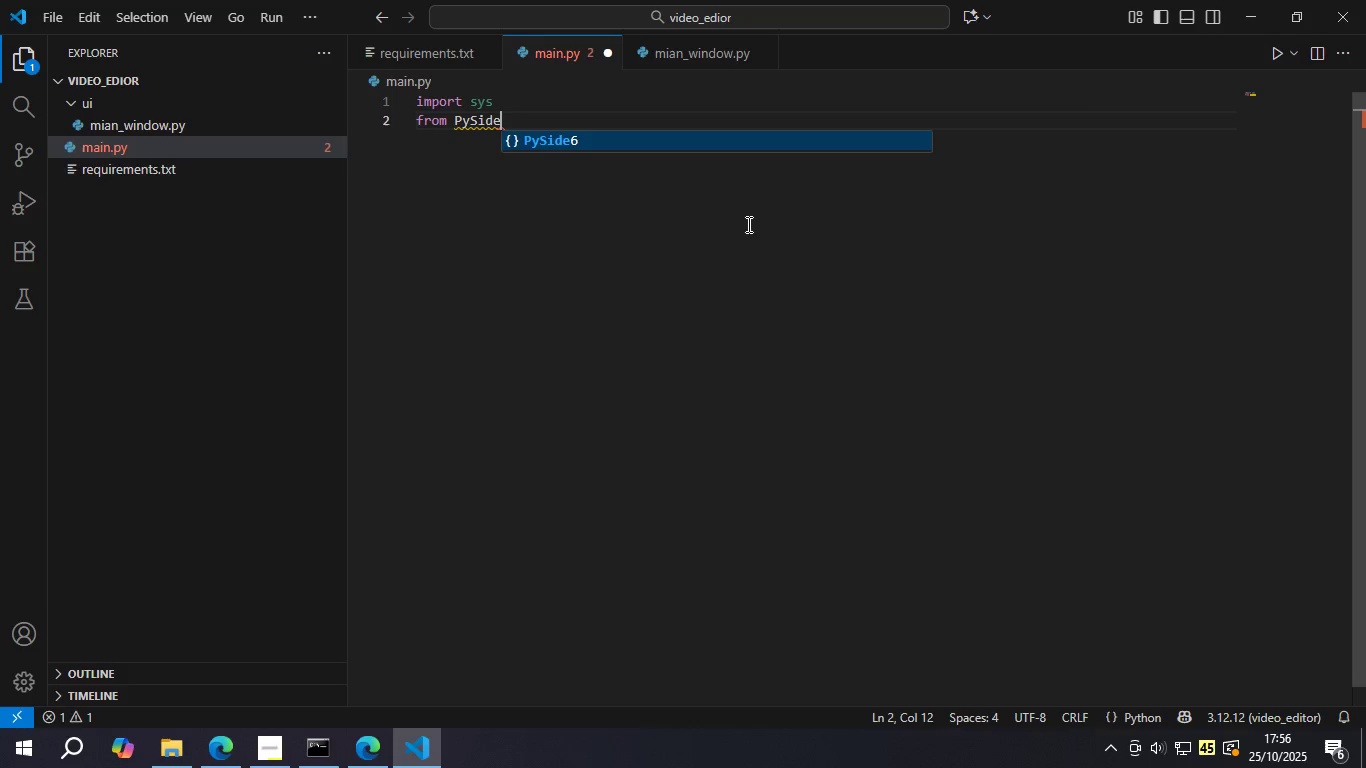 
key(Enter)
 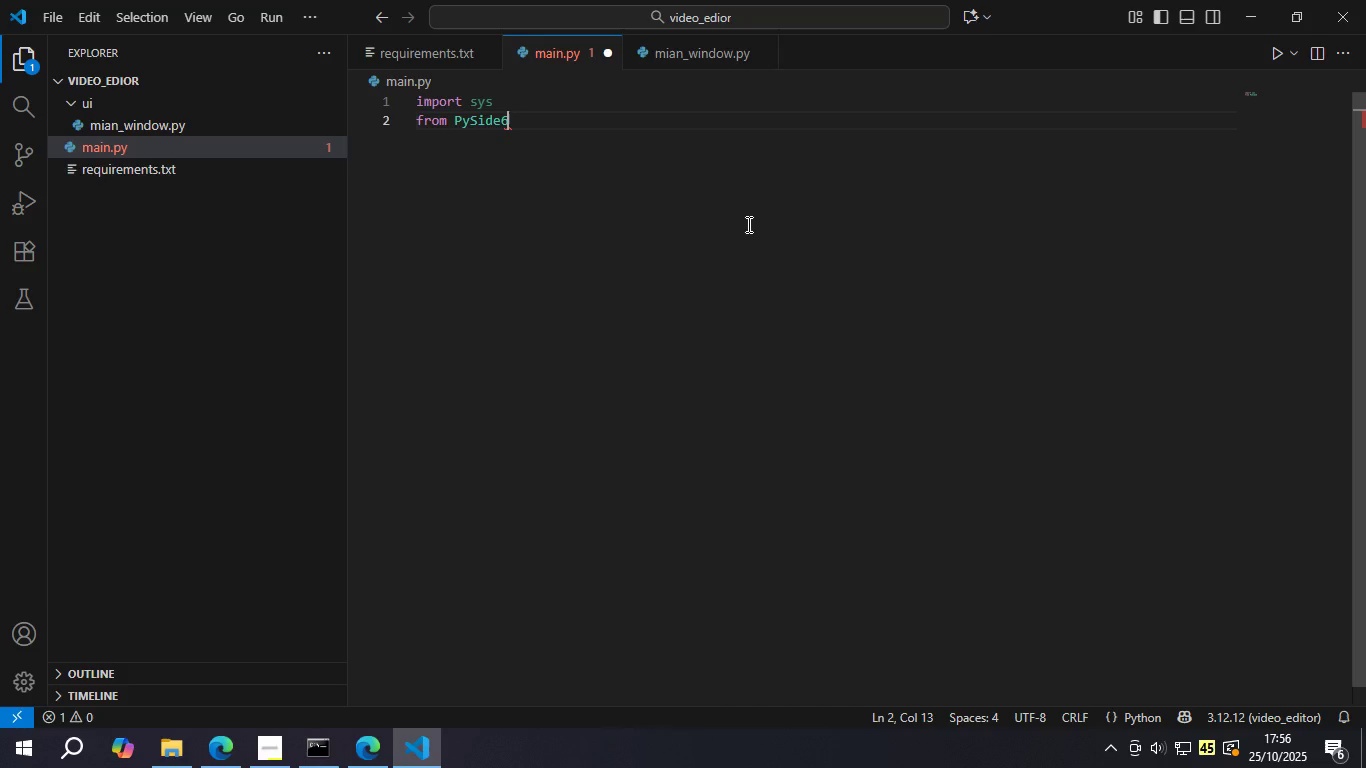 
type(.QTwid)
 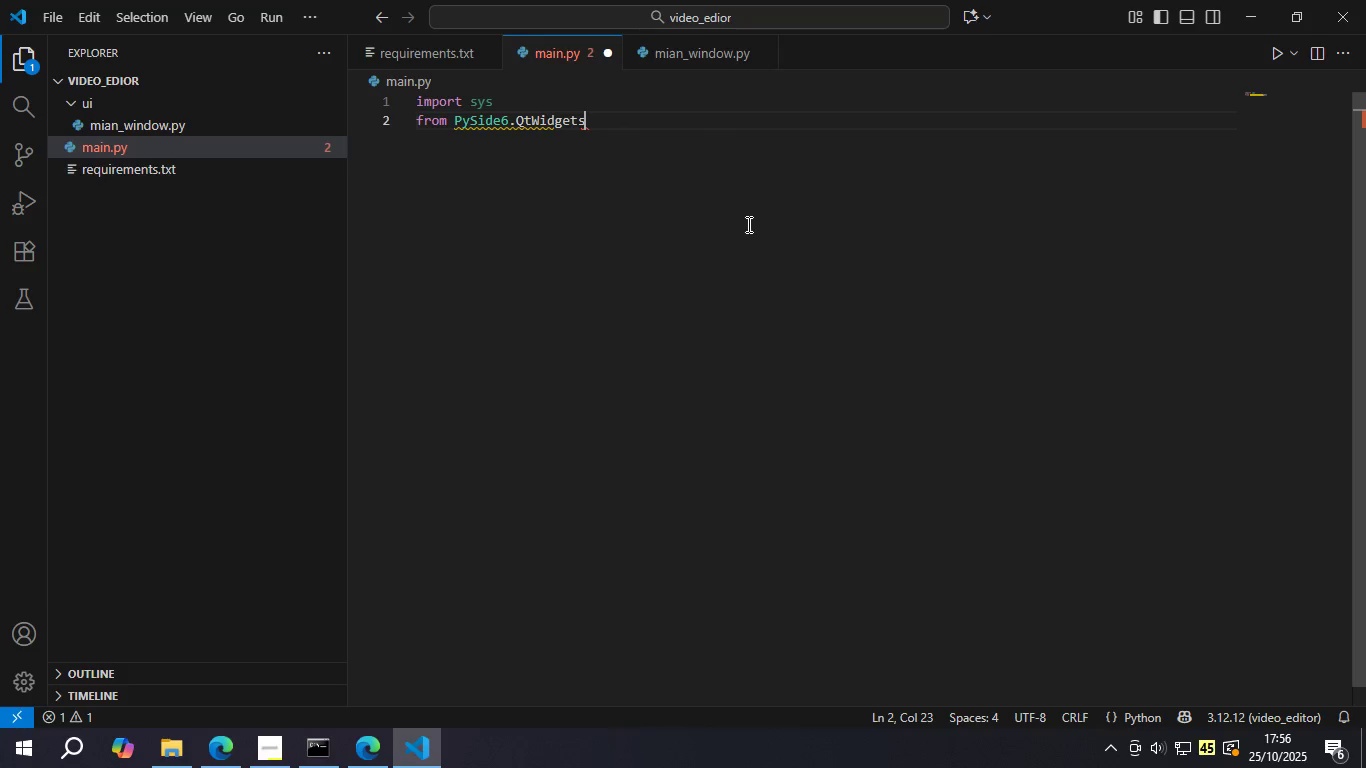 
 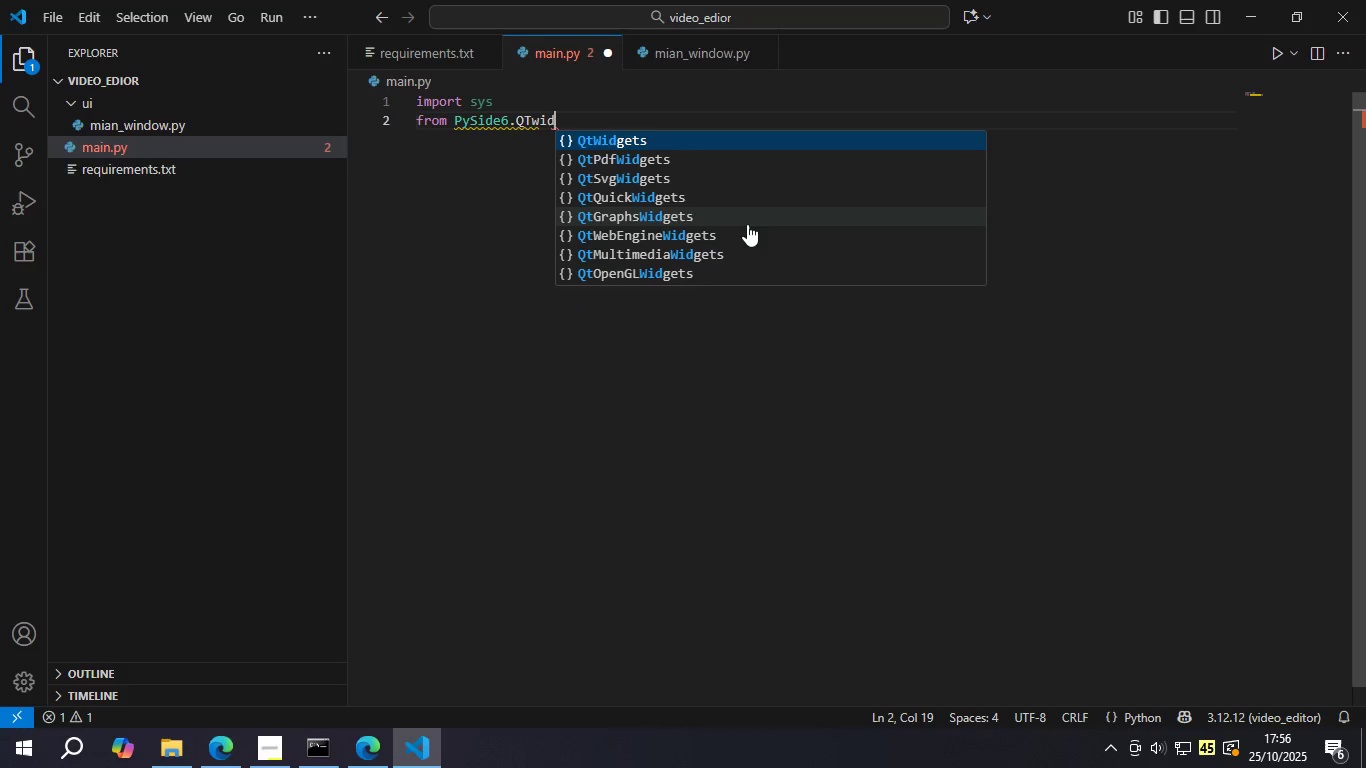 
key(Enter)
 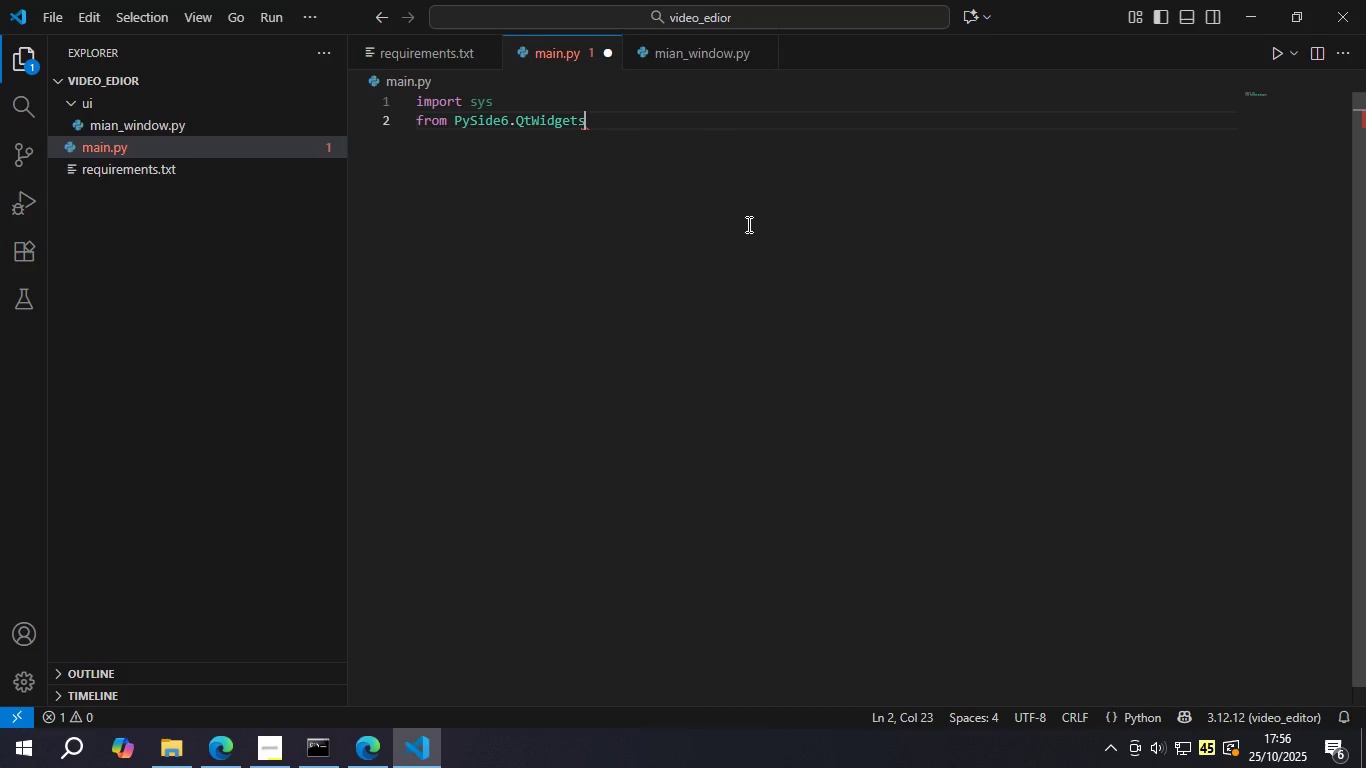 
type( import QAppl)
 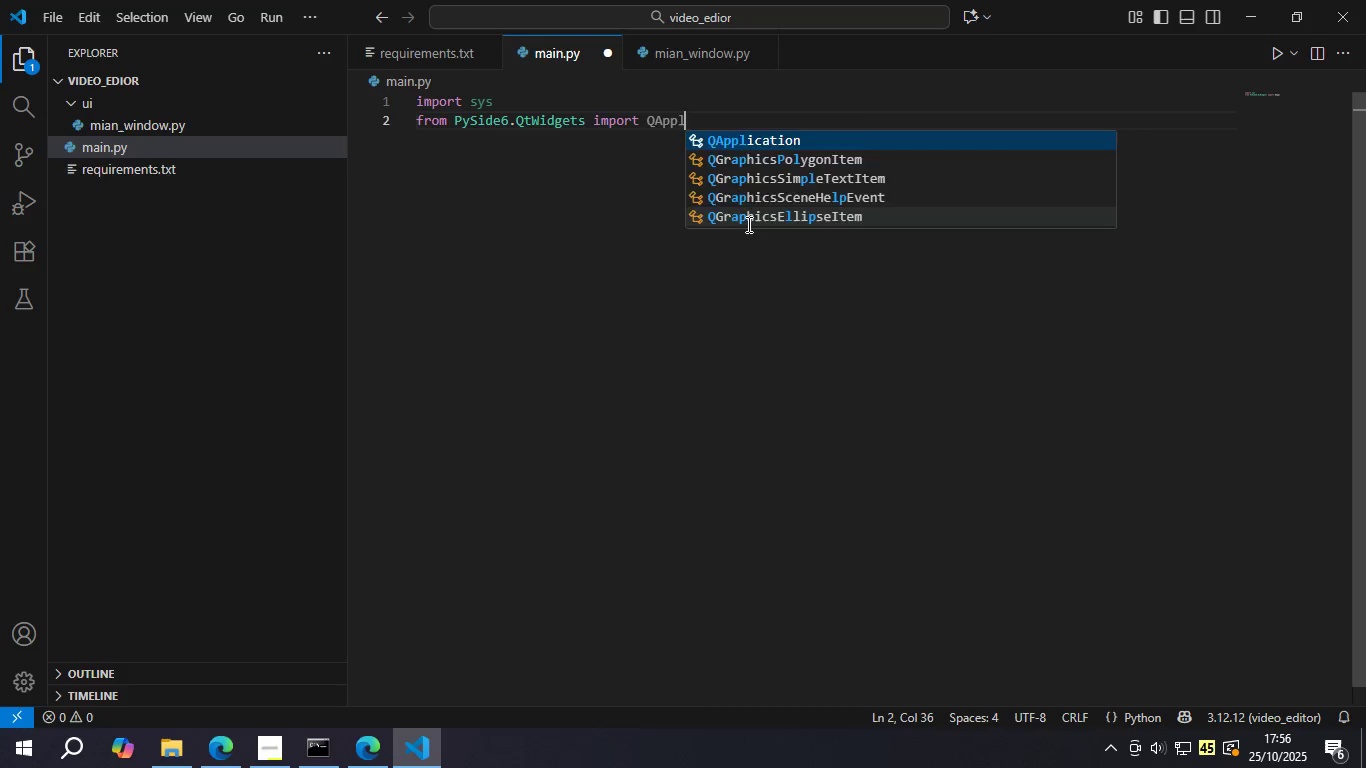 
key(Enter)
 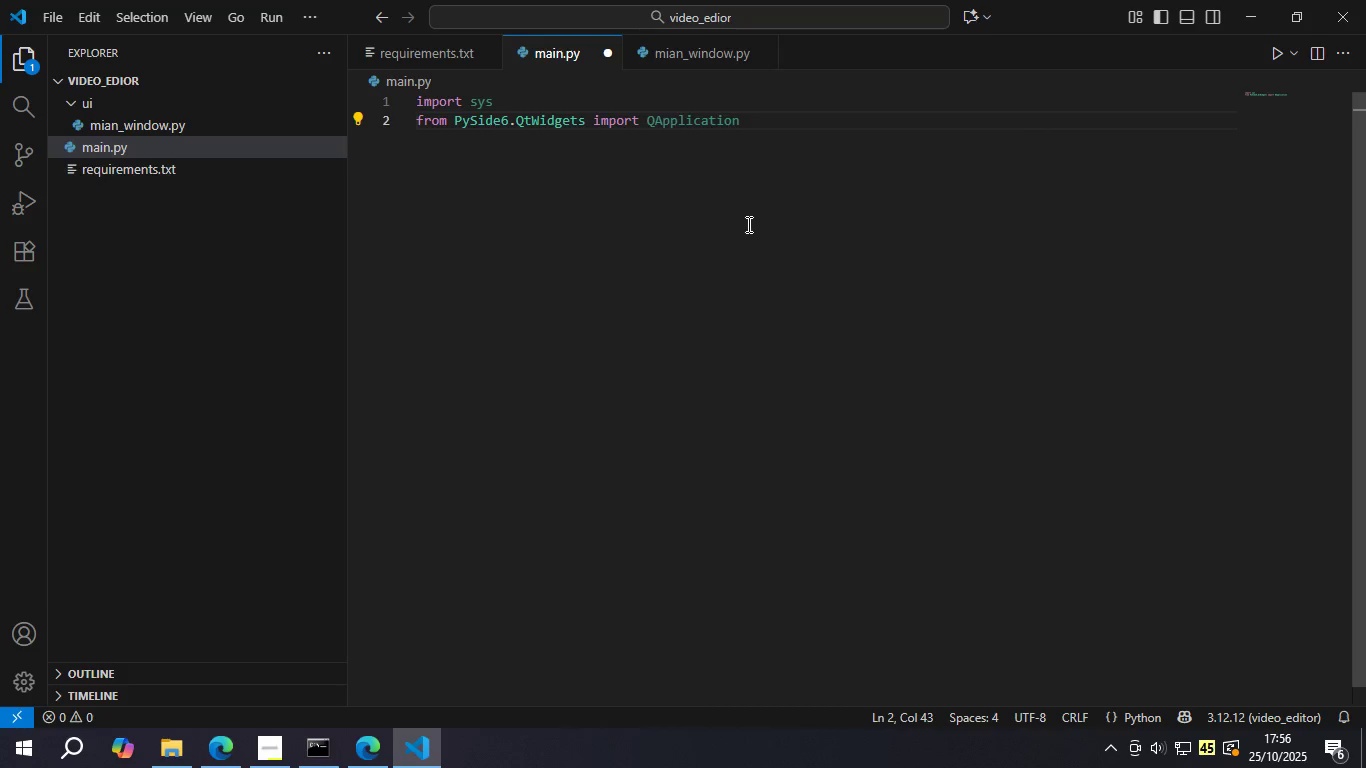 
key(Enter)
 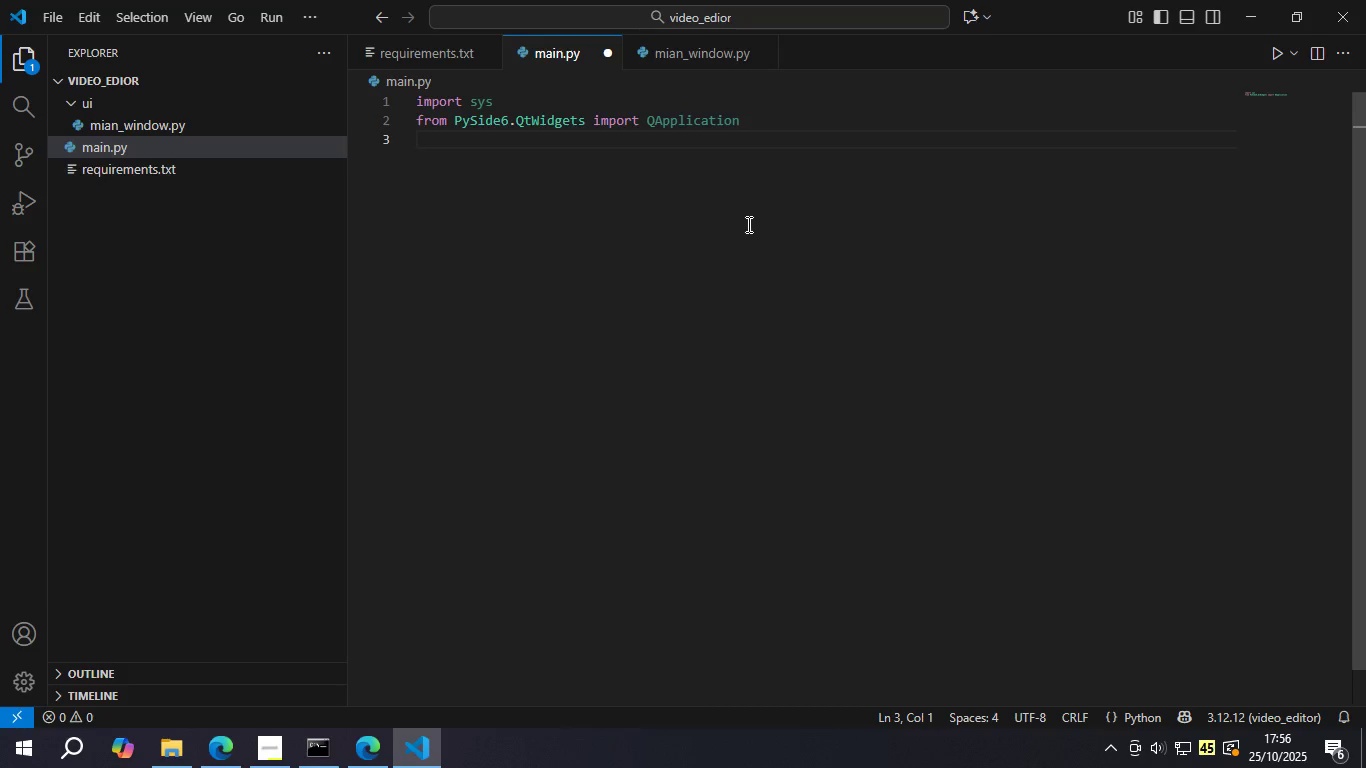 
type(from ui.ma)
 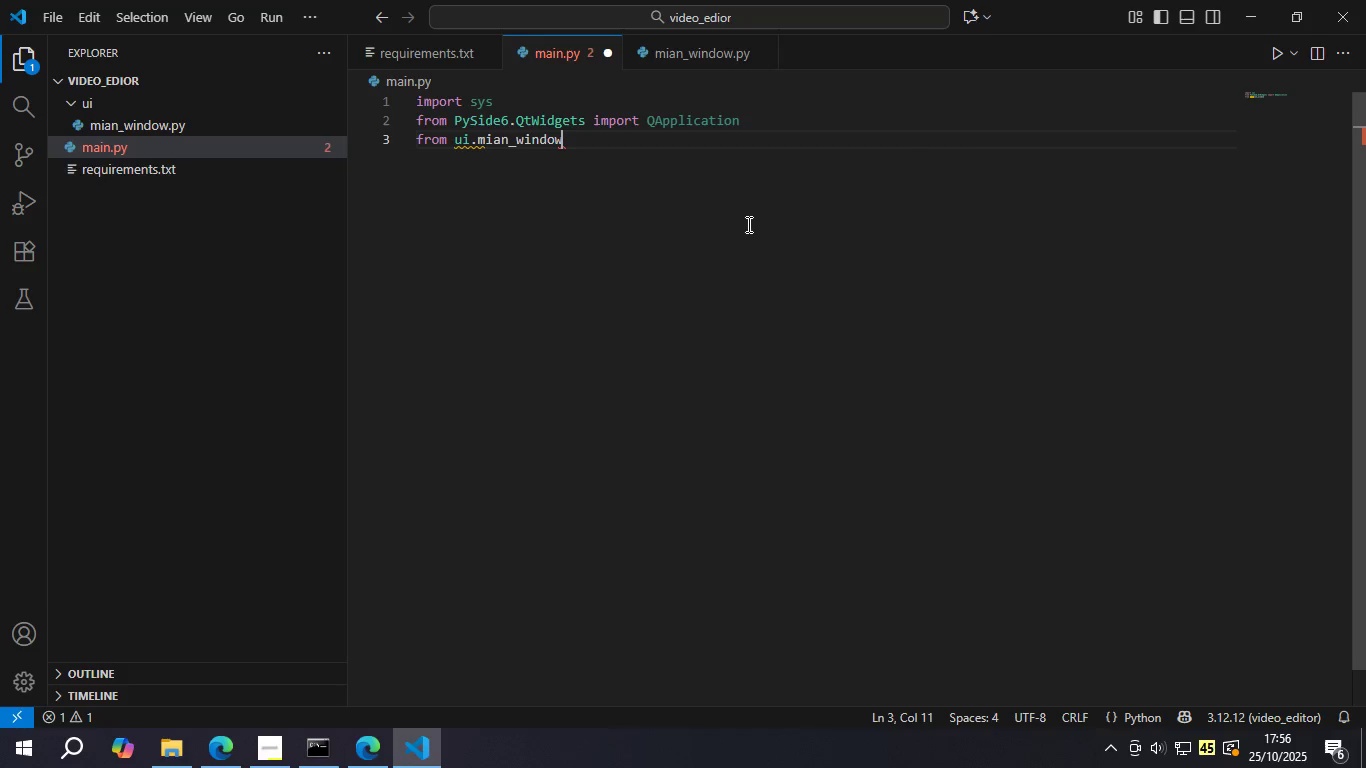 
key(Enter)
 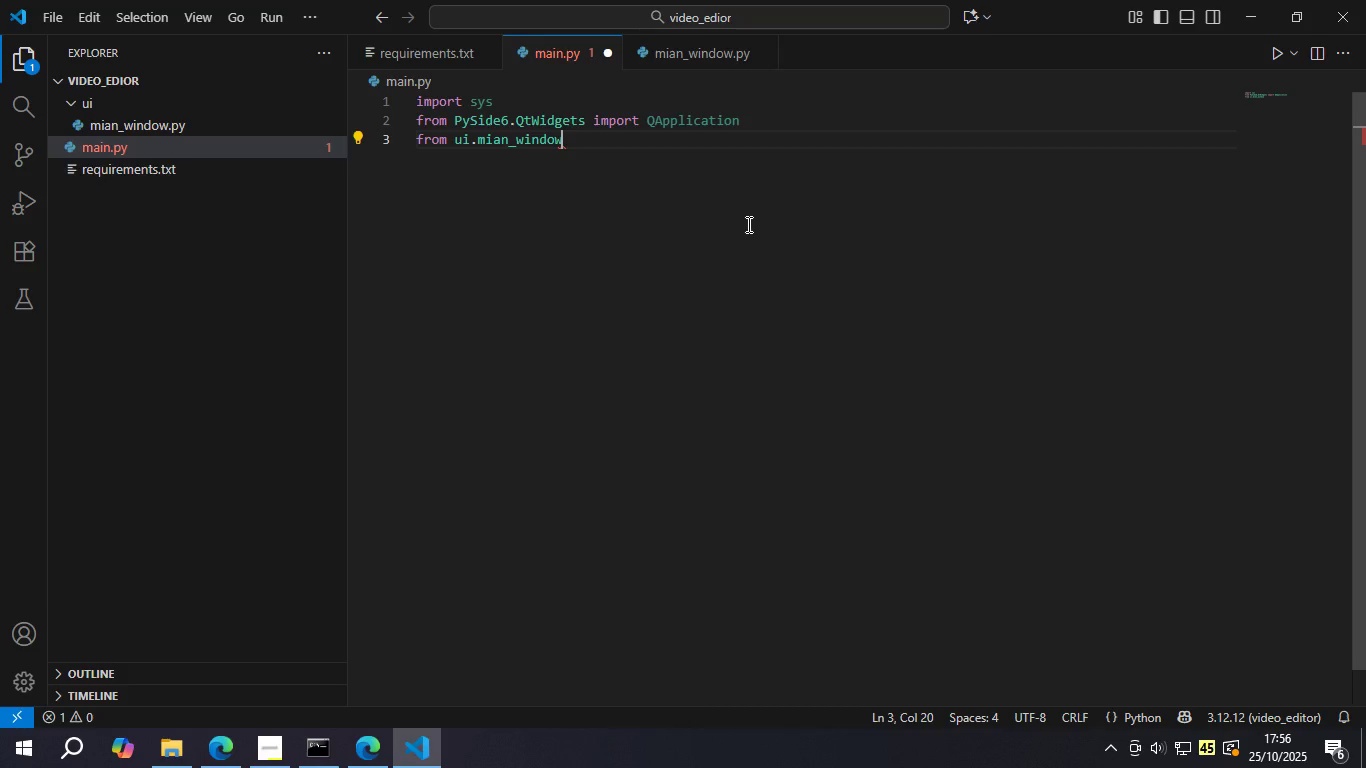 
hold_key(key=Backspace, duration=0.71)
 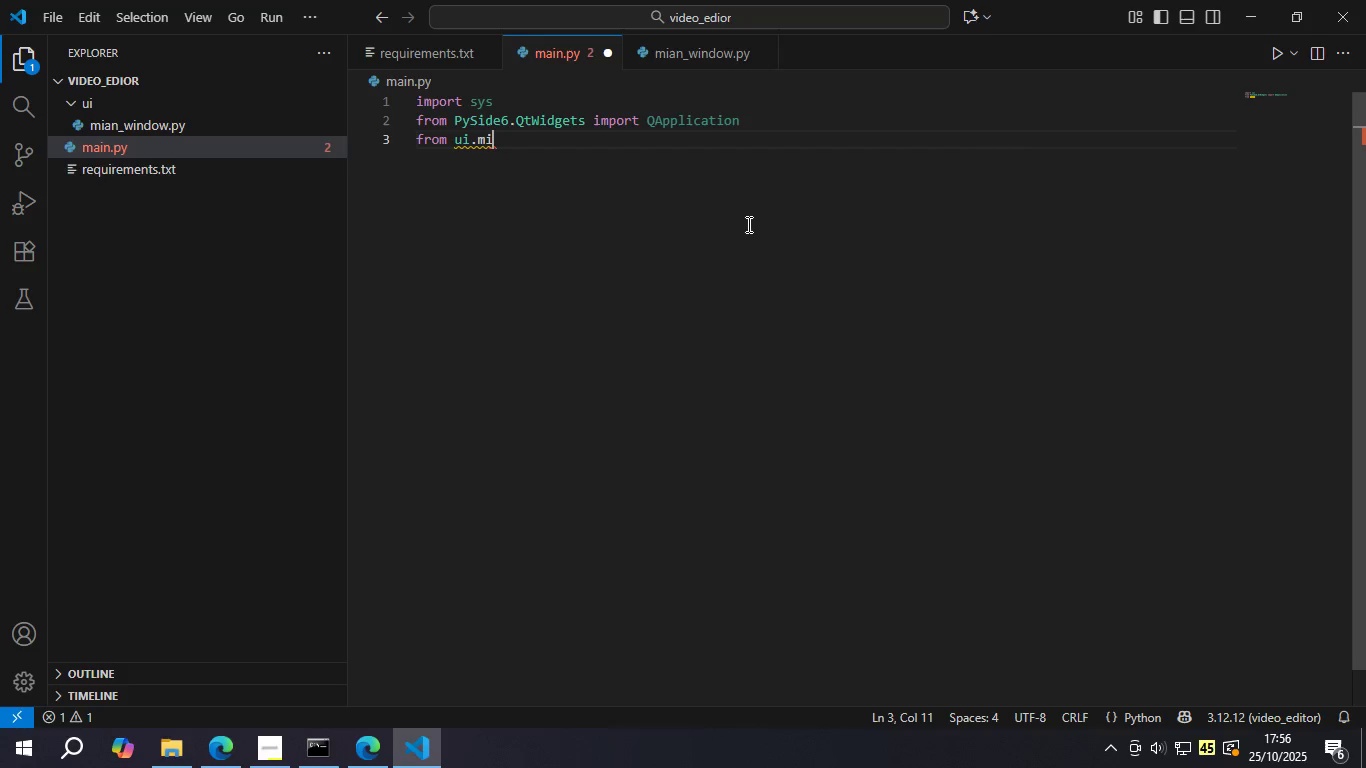 
key(Backspace)
 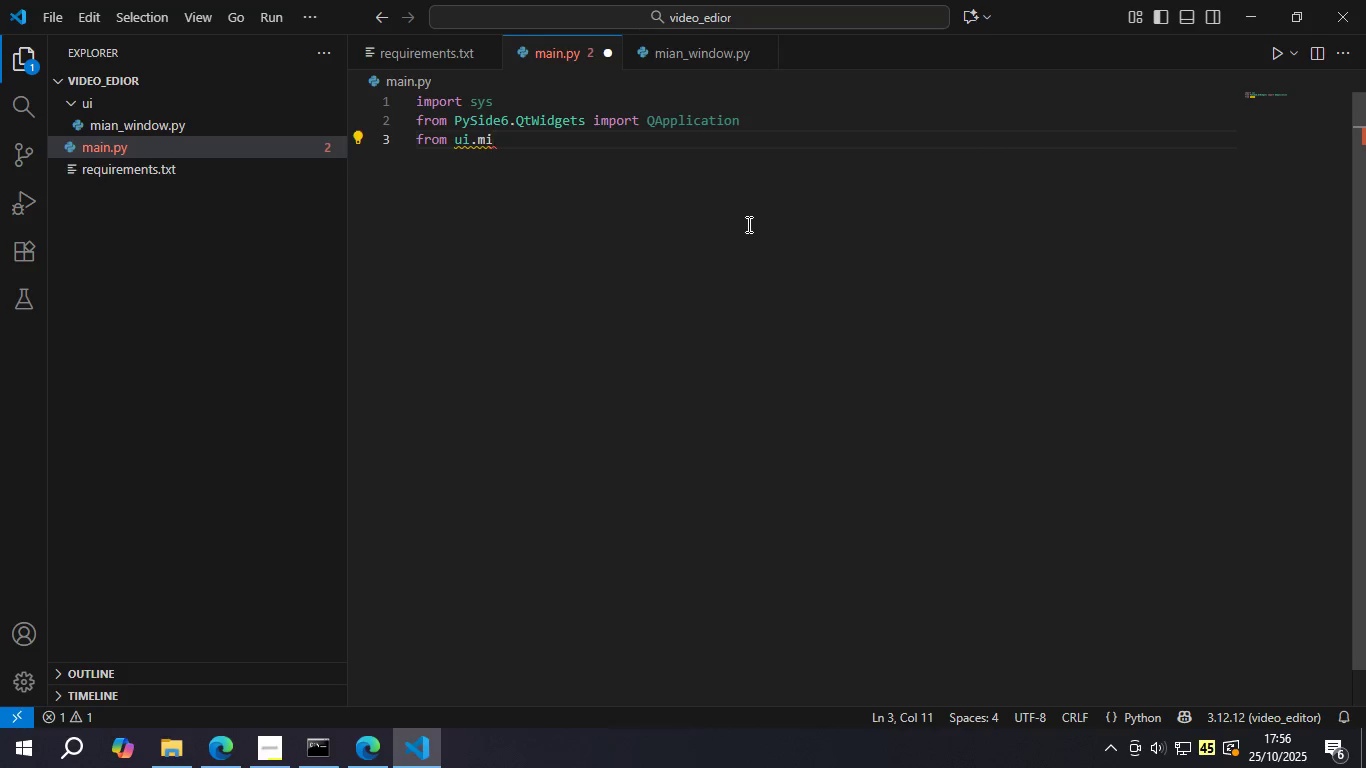 
key(Backspace)
 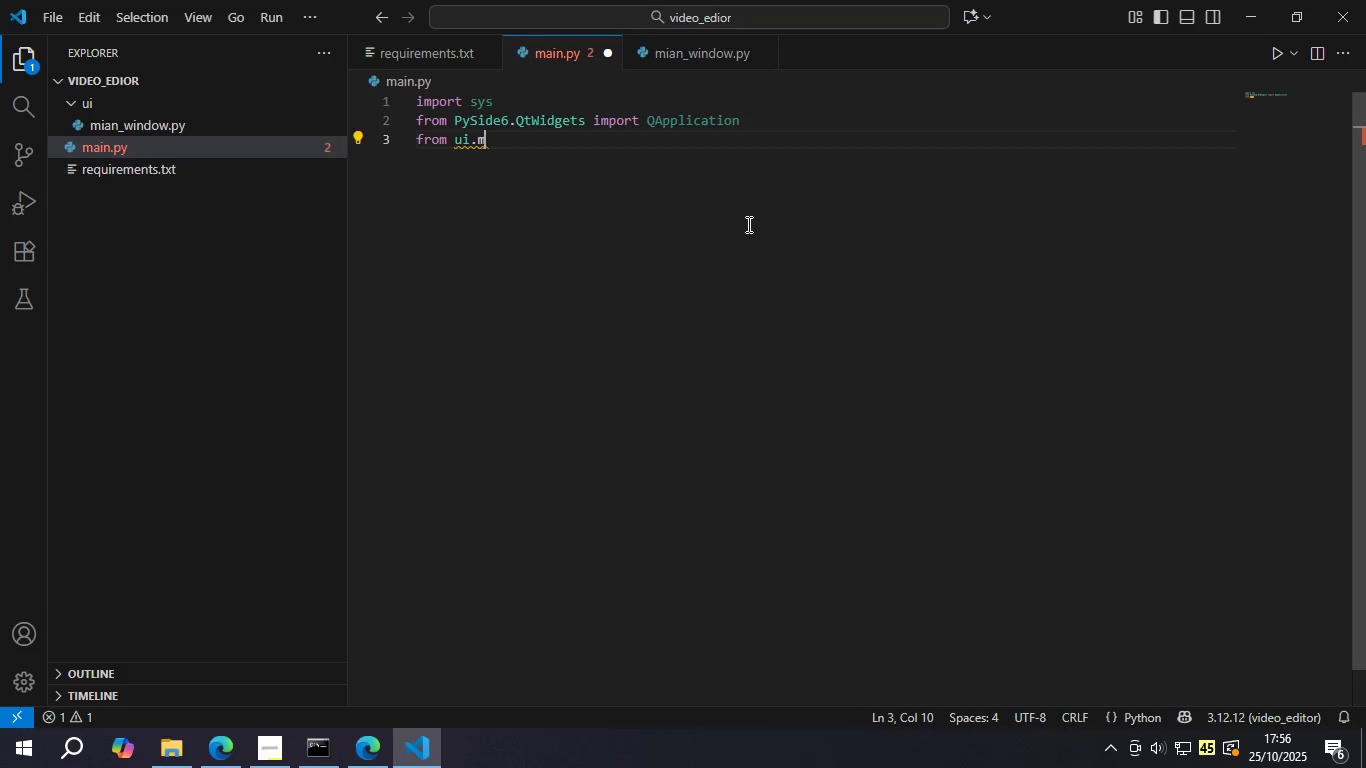 
key(Backspace)
 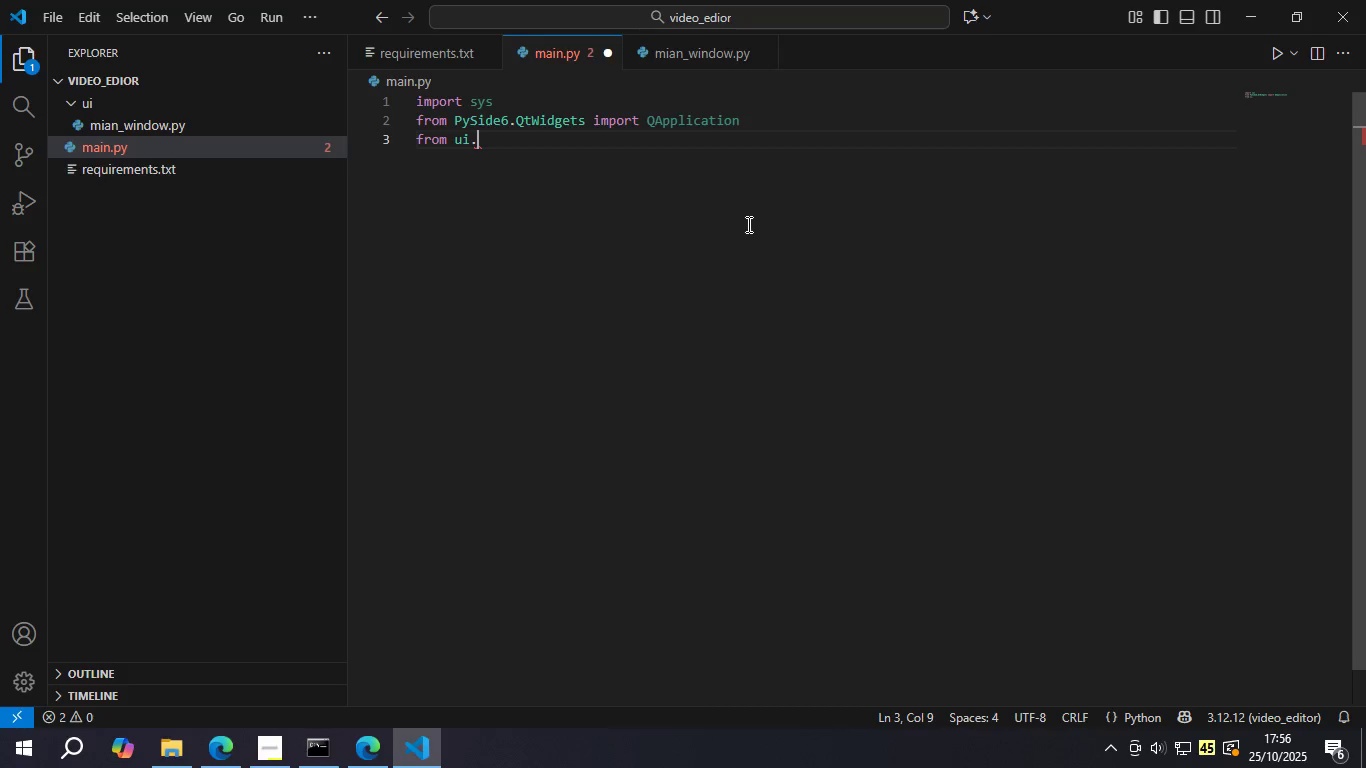 
key(Control+S)
 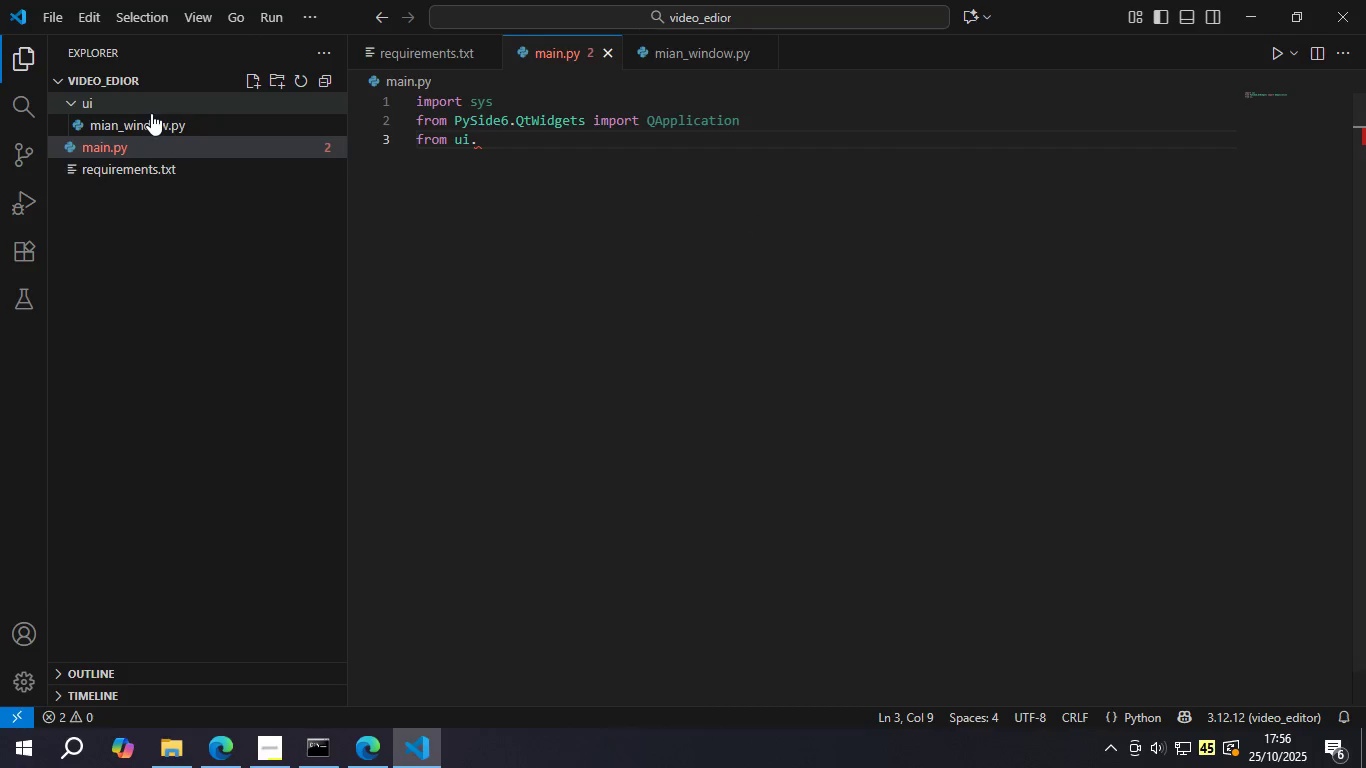 
left_click([151, 117])
 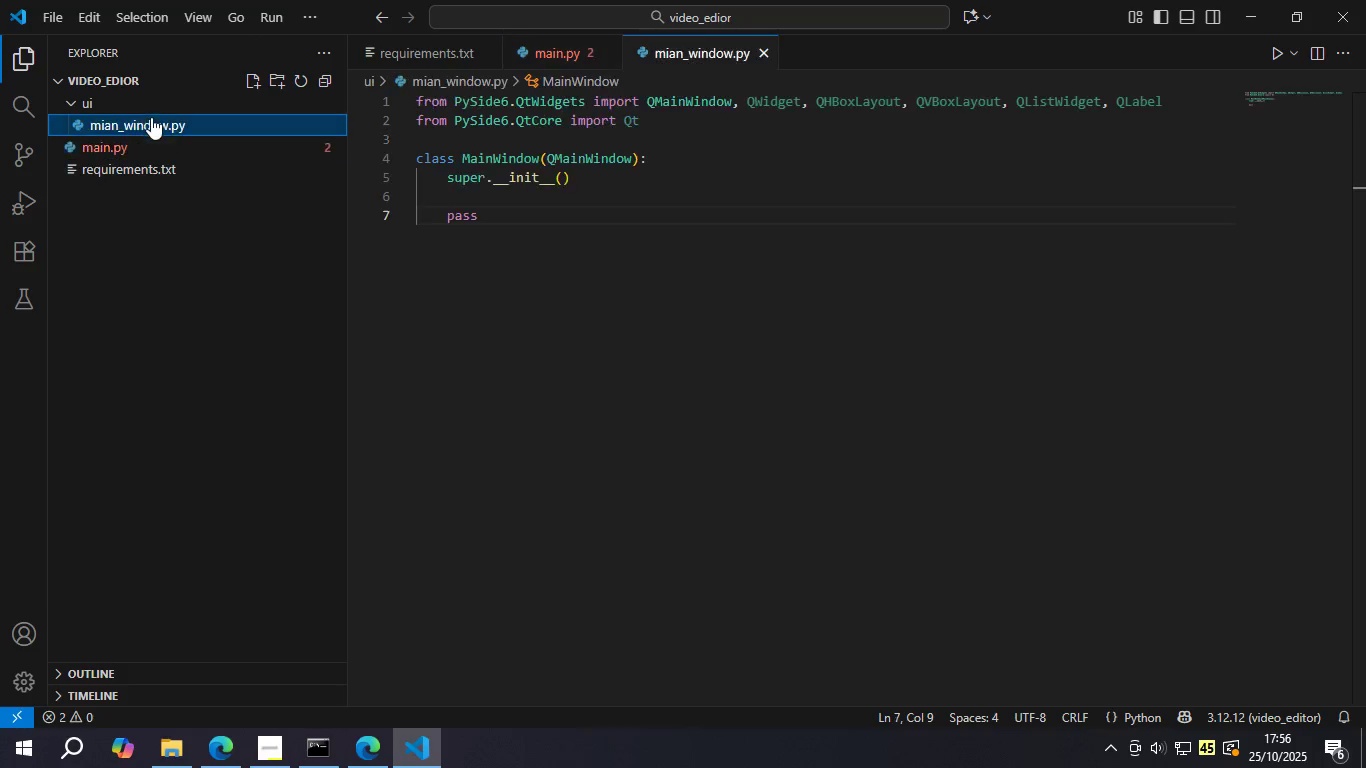 
right_click([151, 117])
 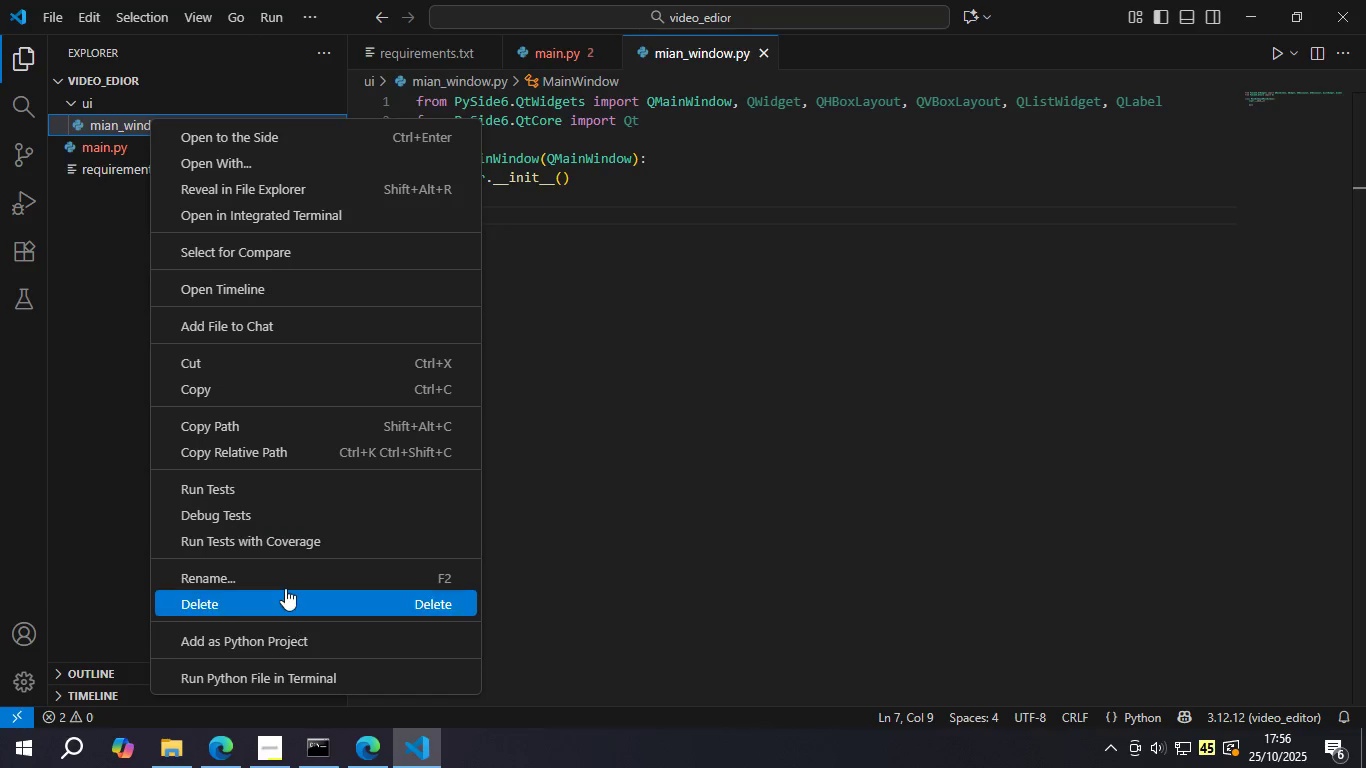 
left_click([284, 584])
 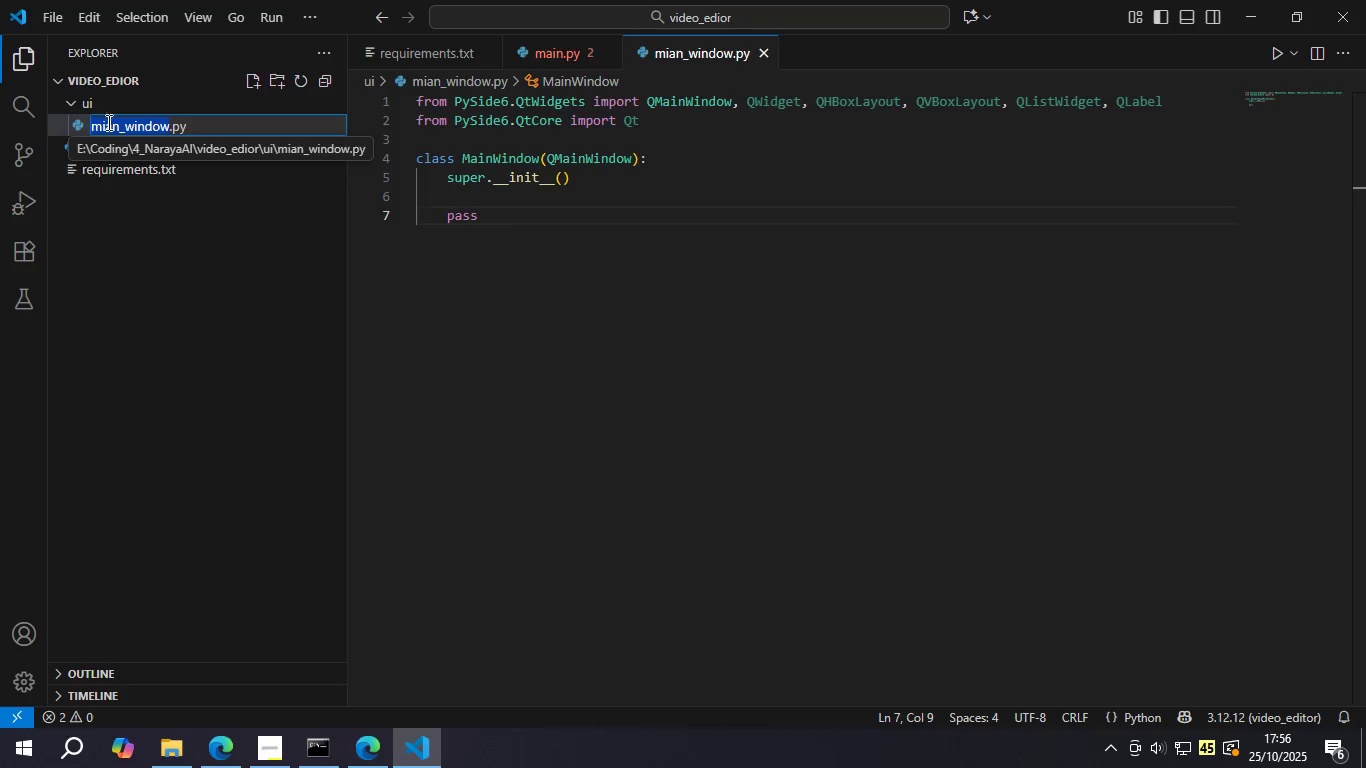 
left_click([107, 123])
 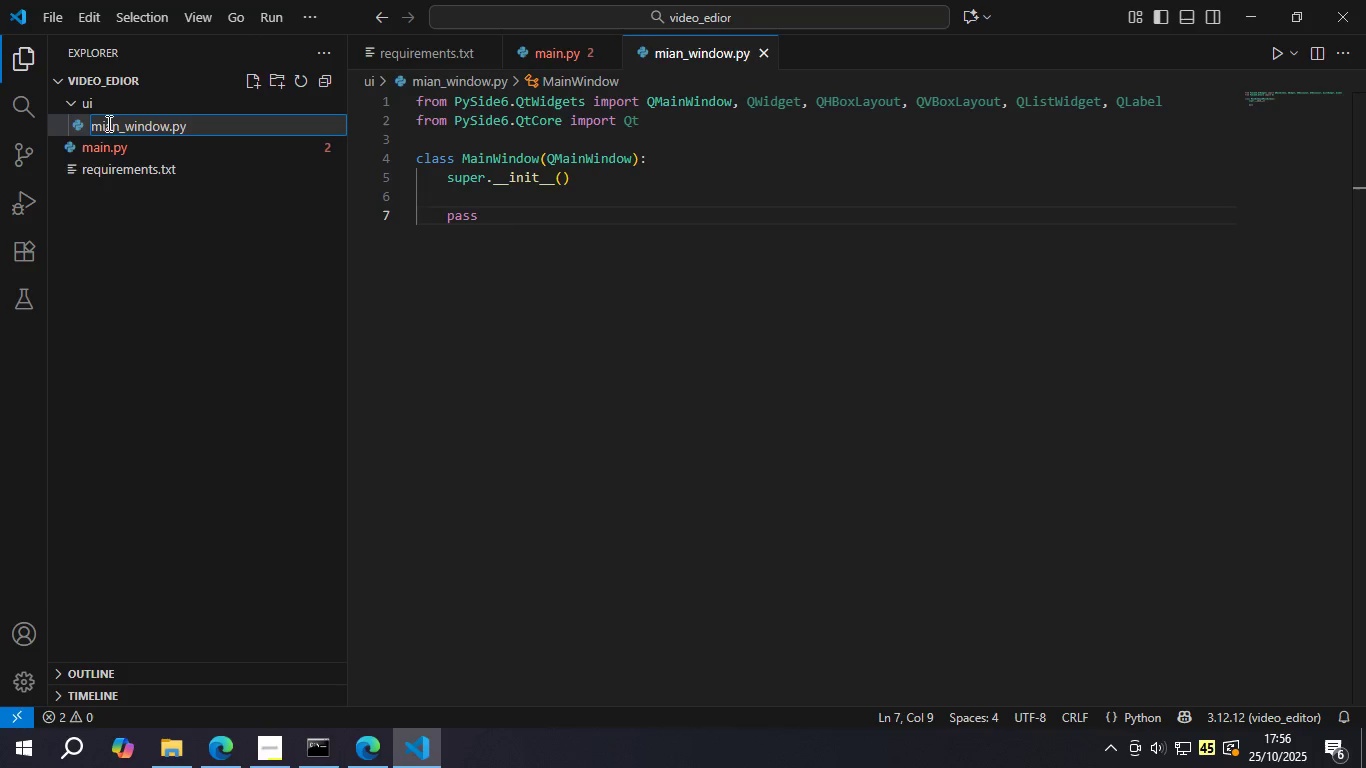 
key(Backspace)
 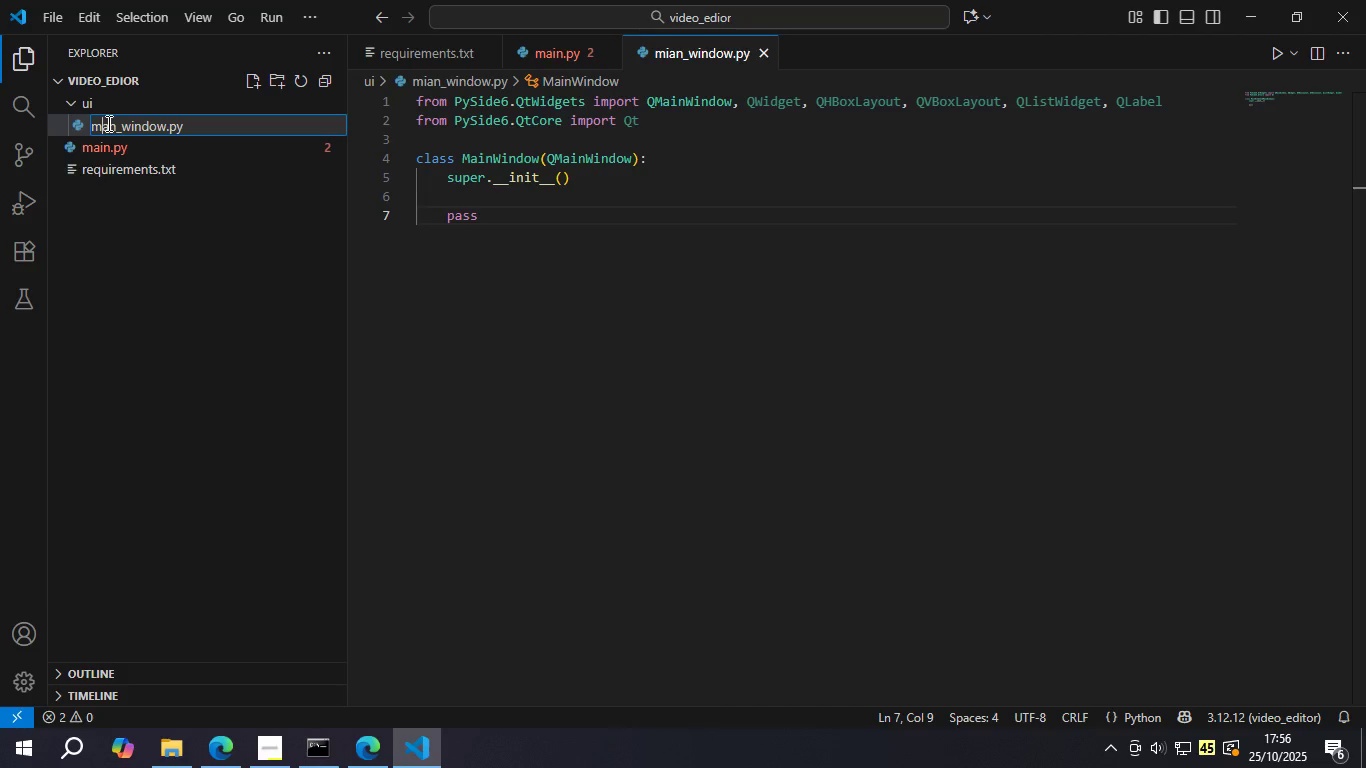 
key(ArrowRight)
 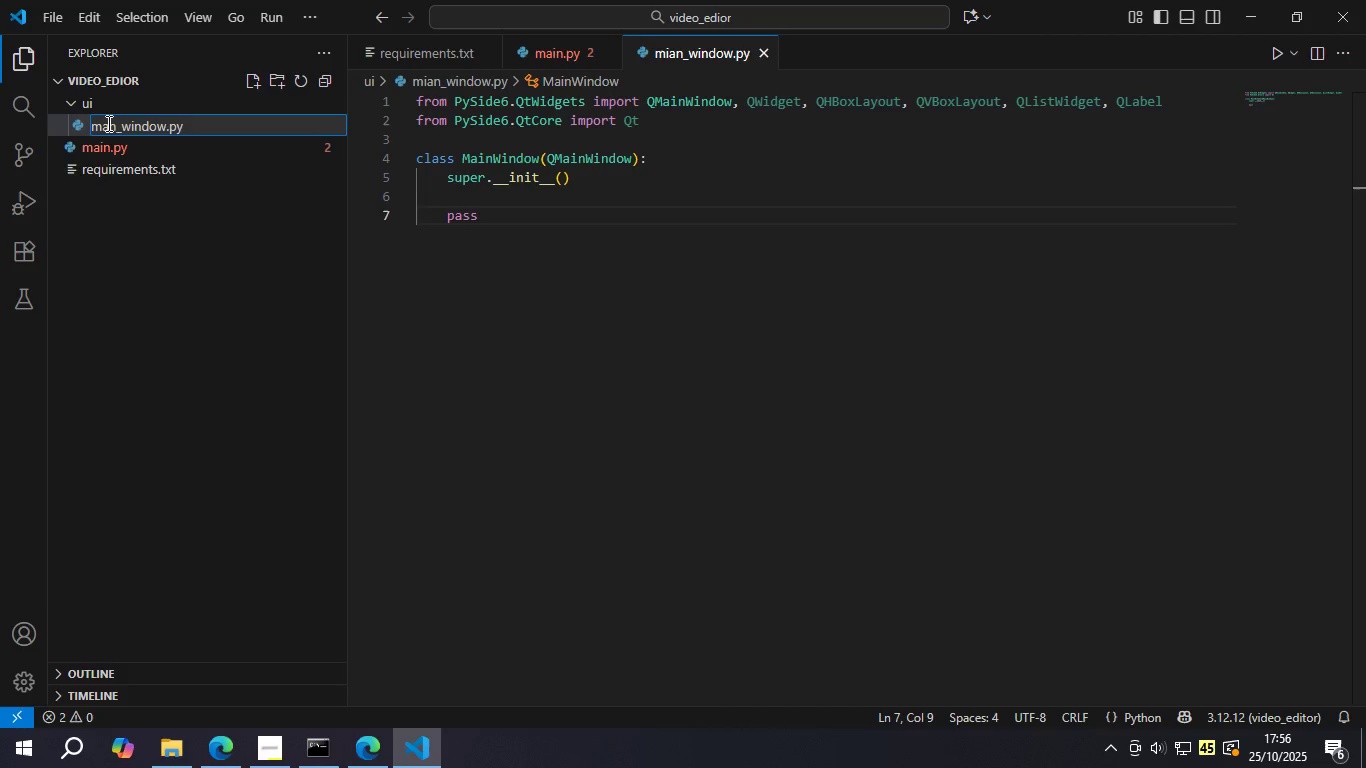 
key(I)
 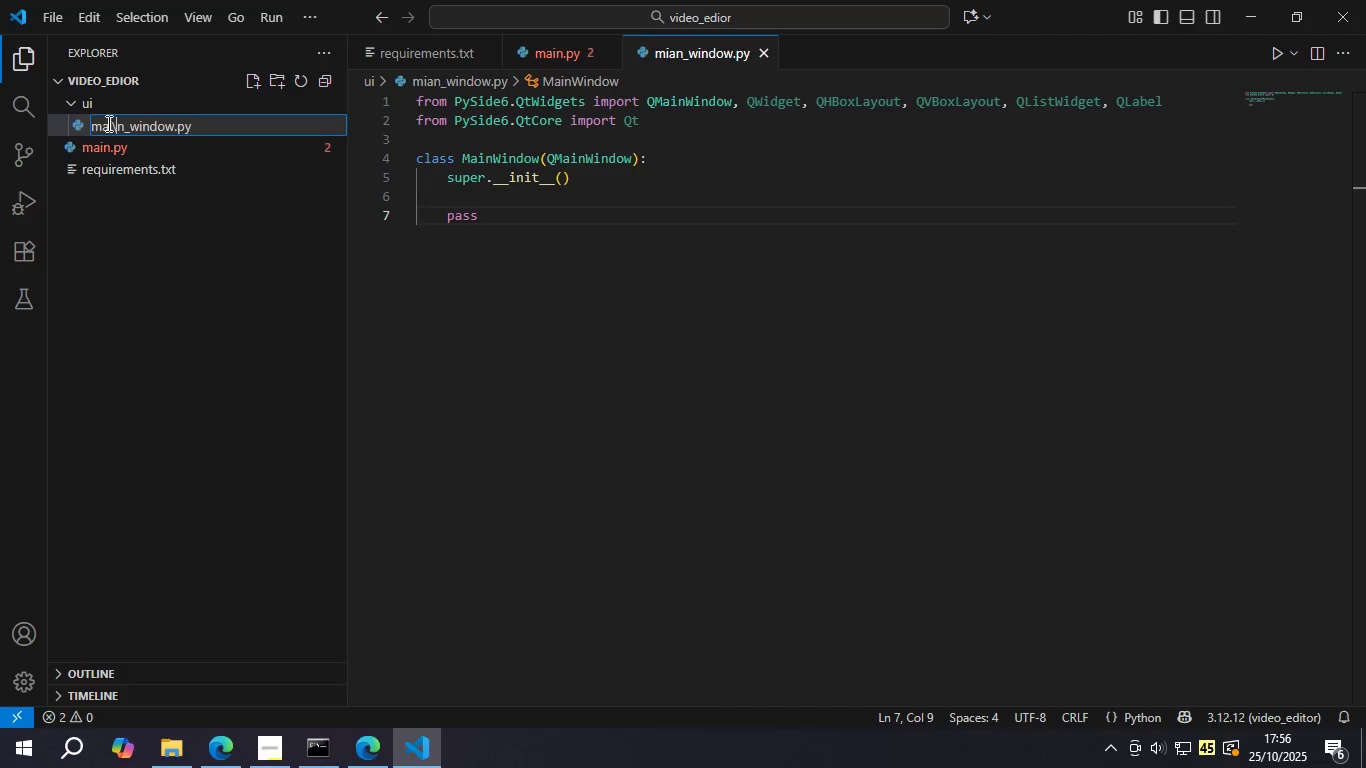 
key(Backslash)
 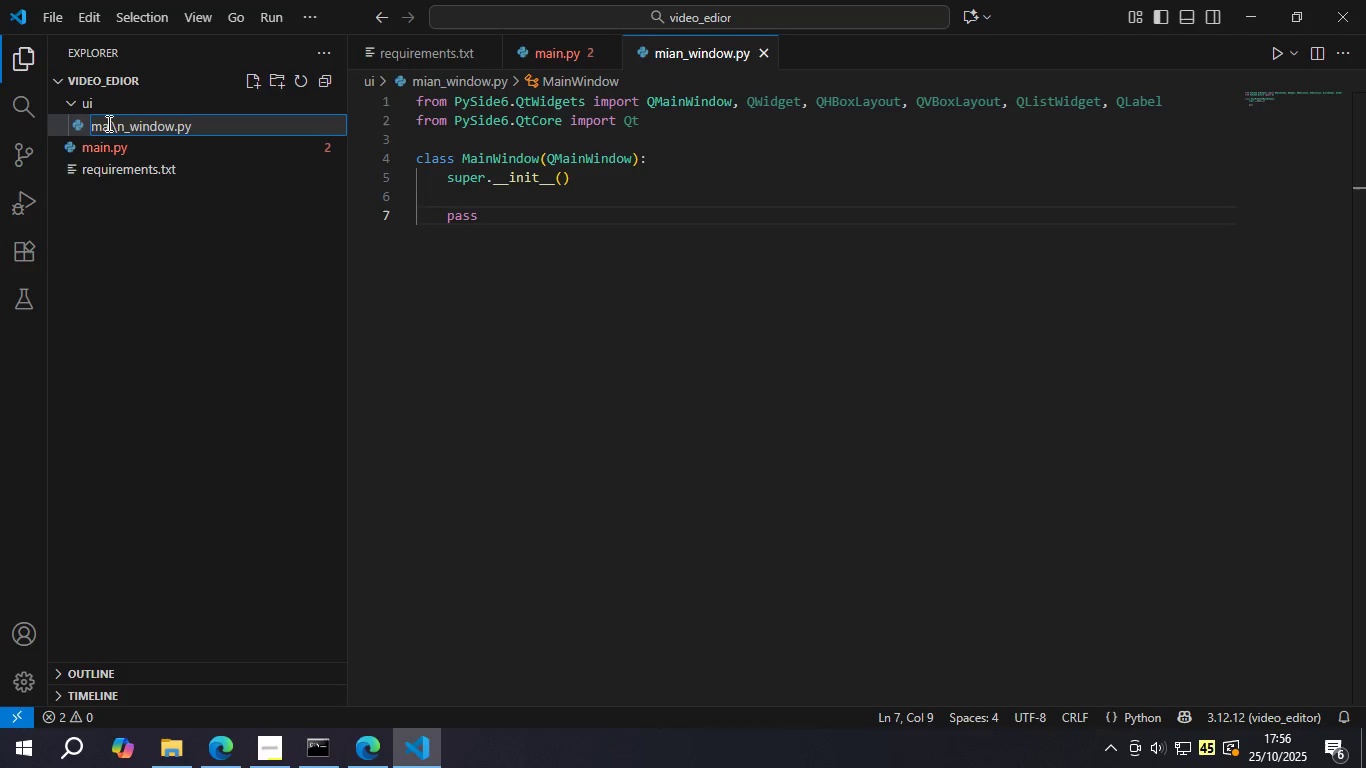 
key(Backspace)
 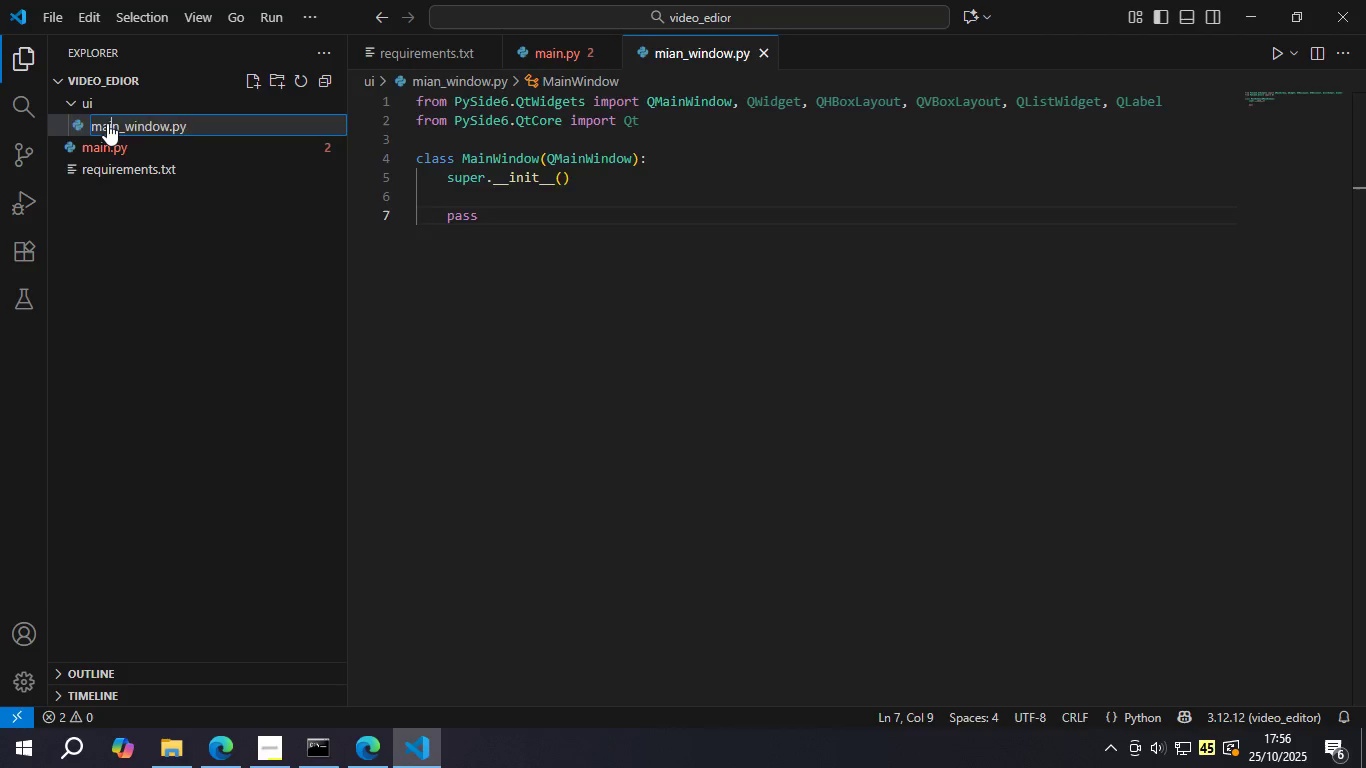 
key(Enter)
 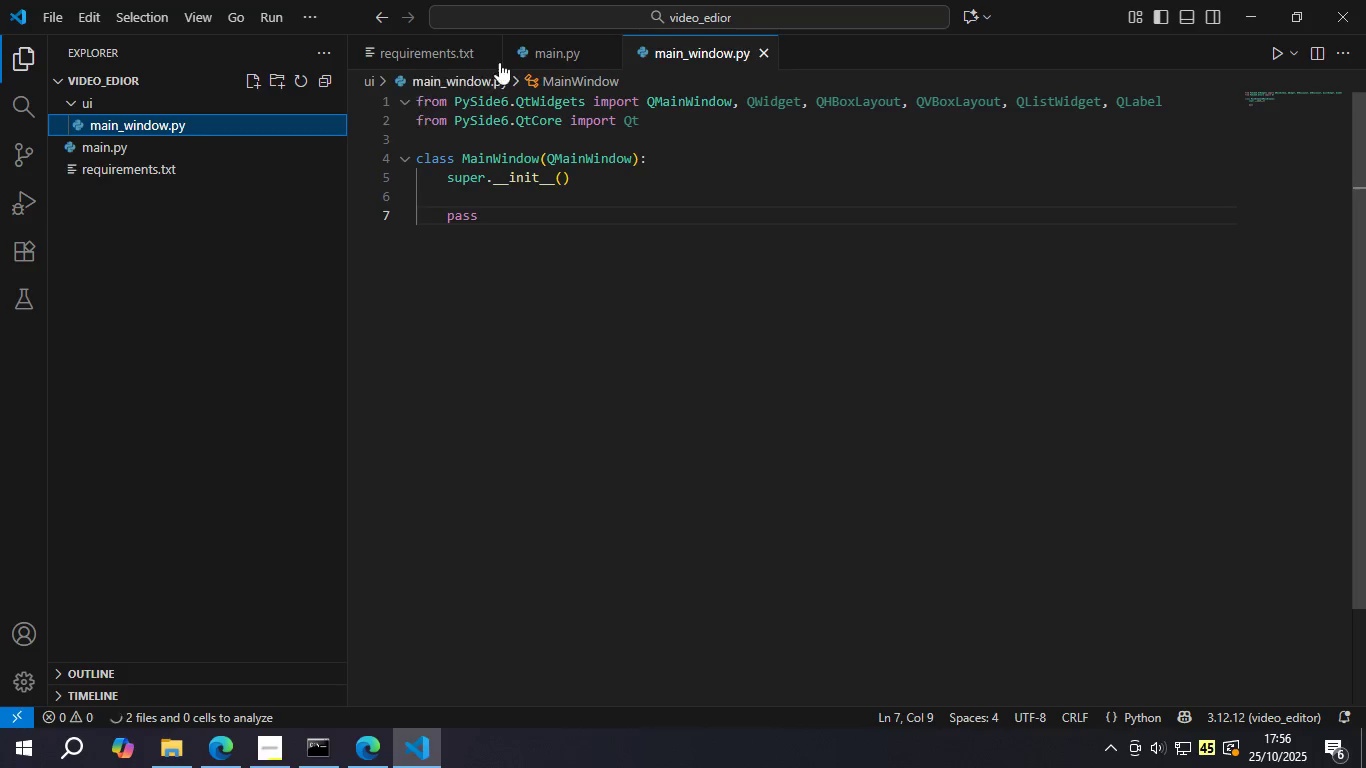 
left_click([535, 41])
 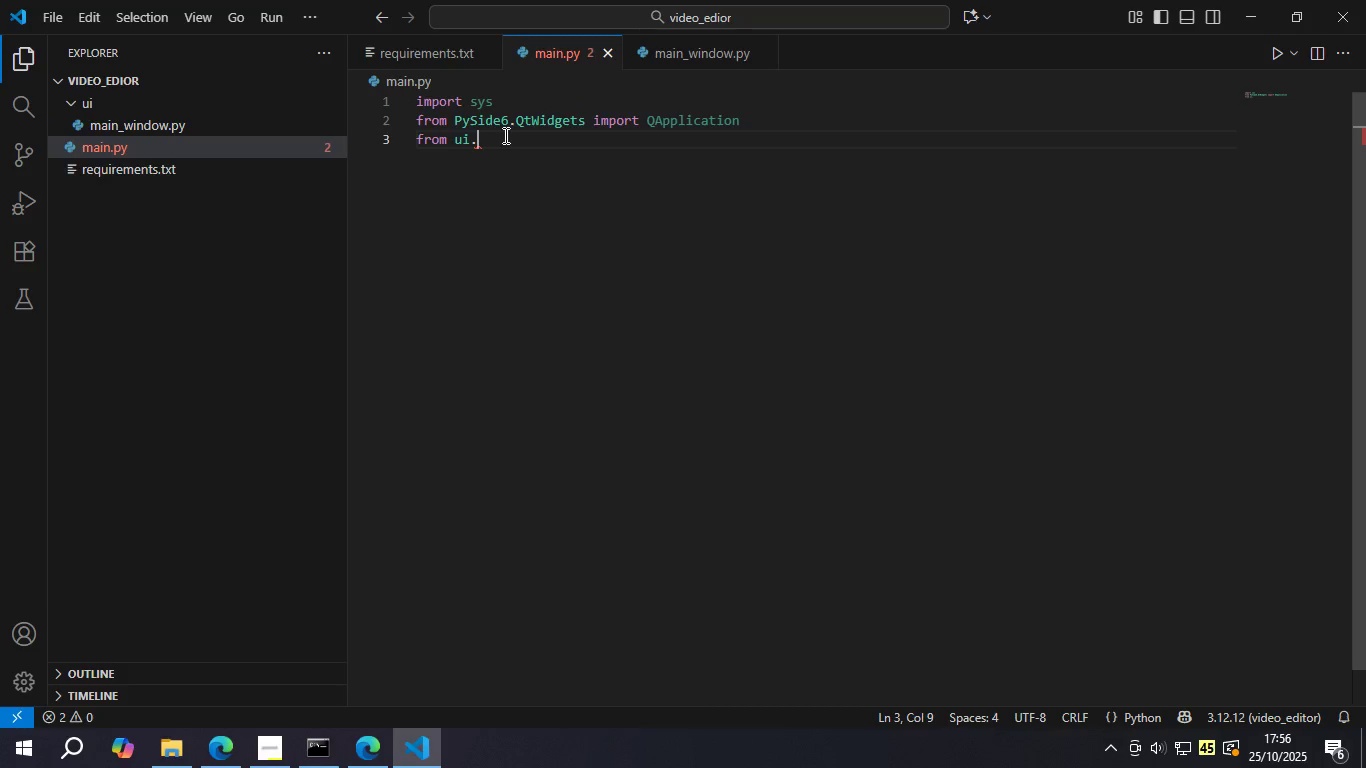 
type(ma\)
key(Backspace)
type(i)
 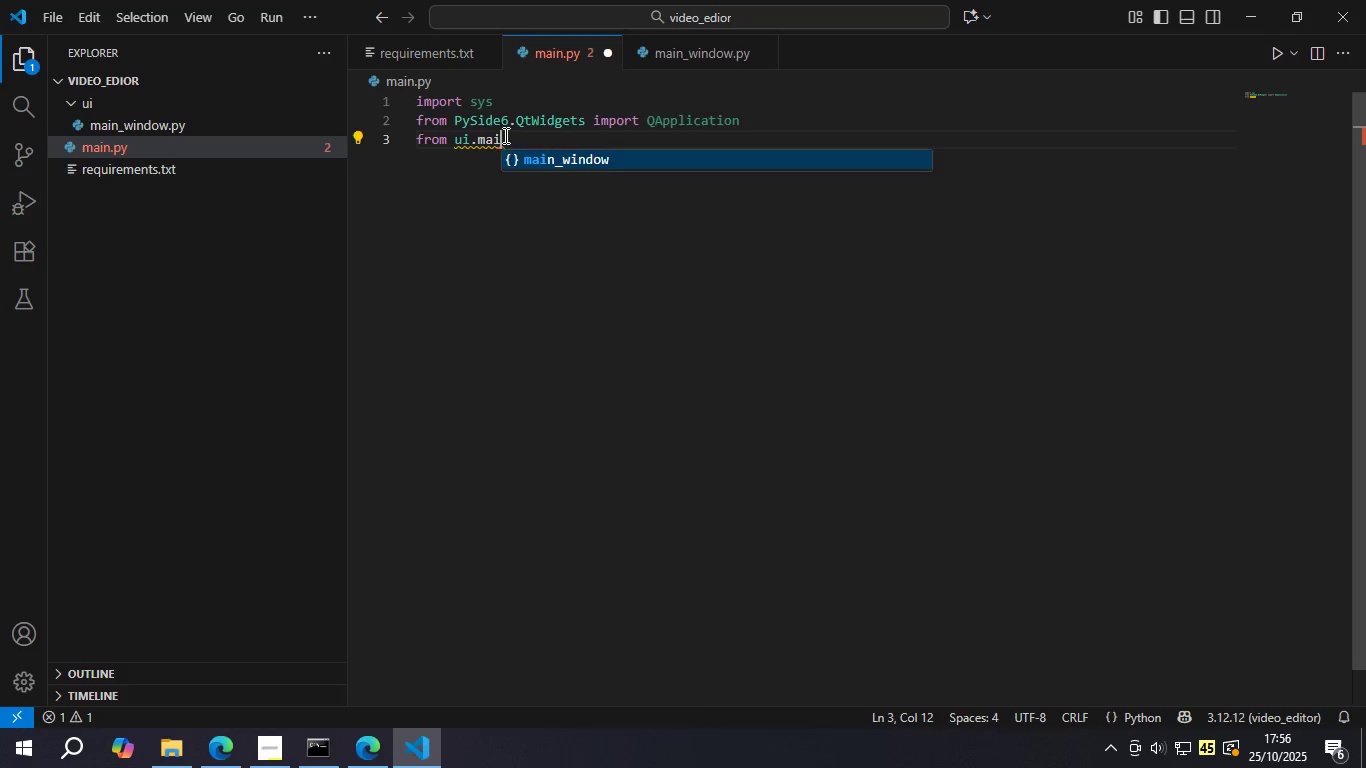 
key(Enter)
 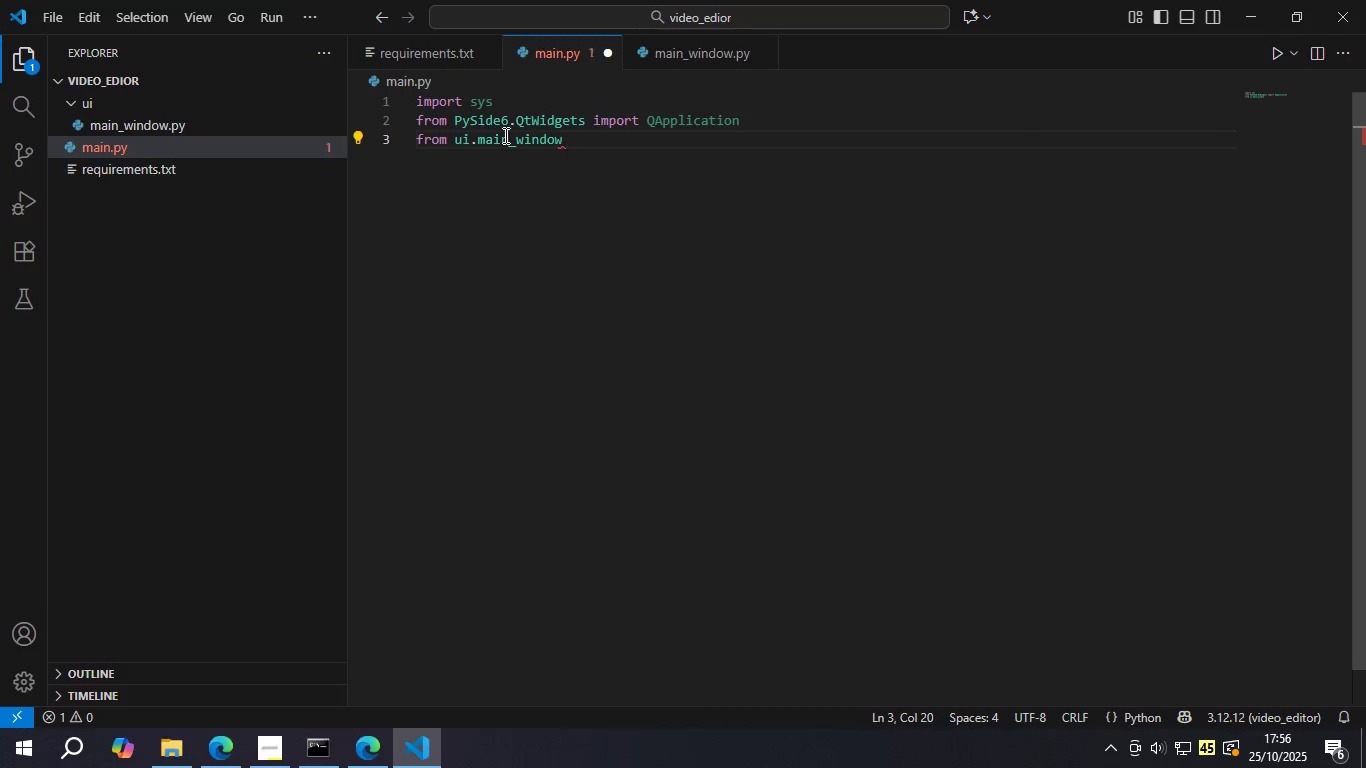 
type( import ma)
 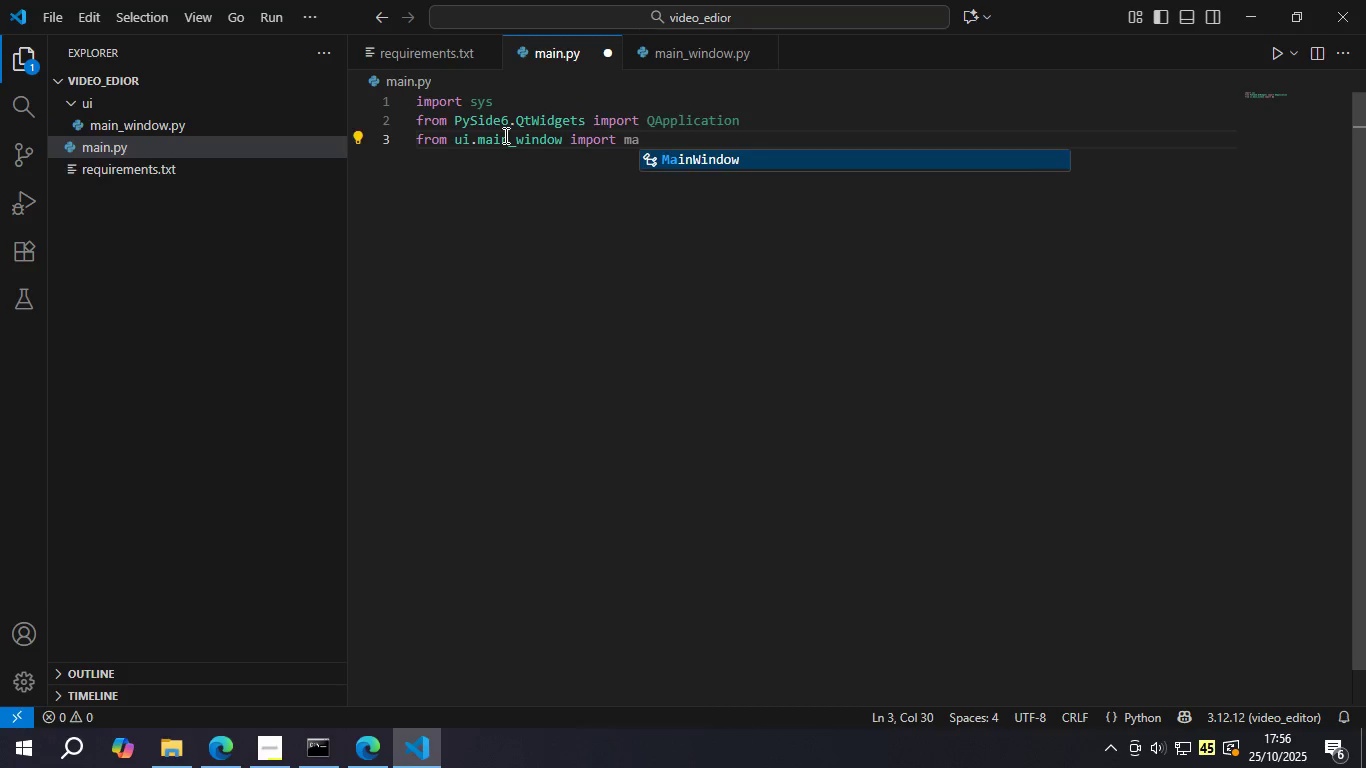 
key(Enter)
 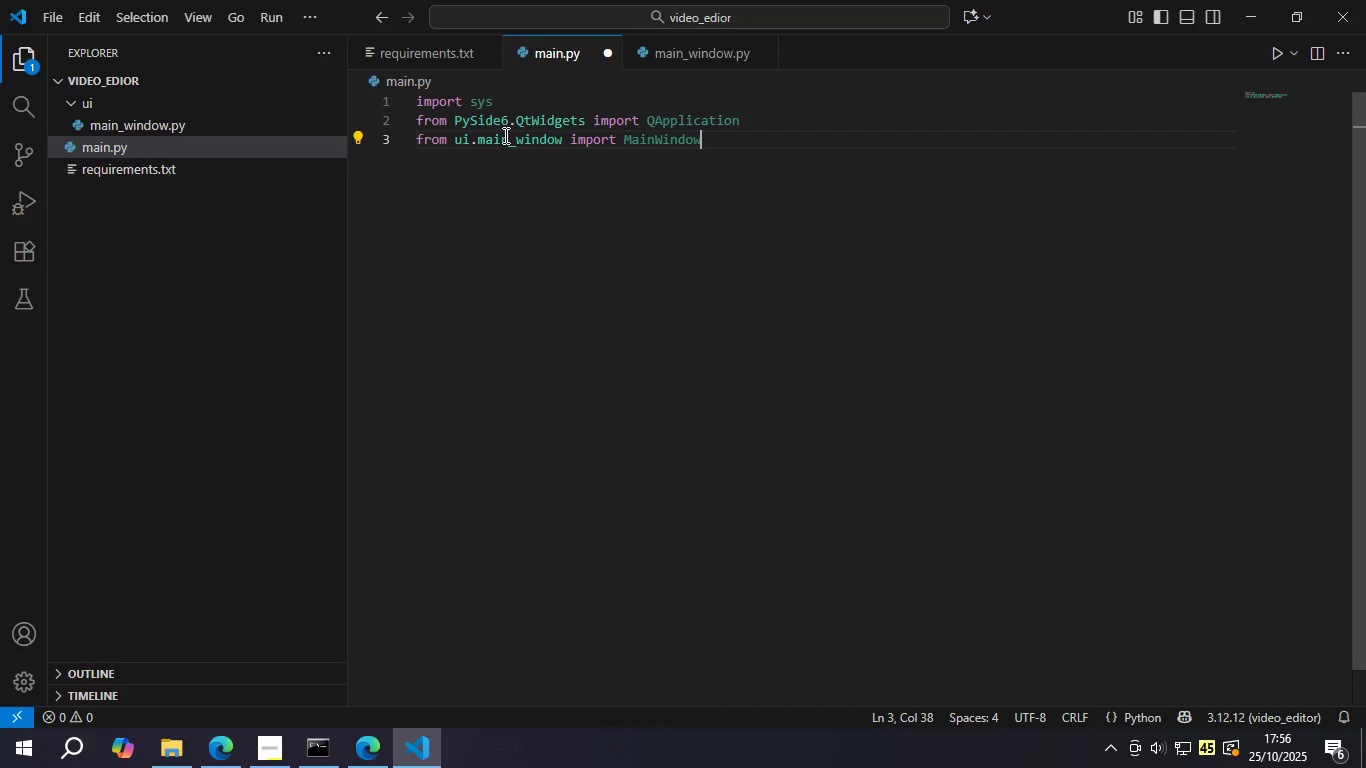 
key(Control+S)
 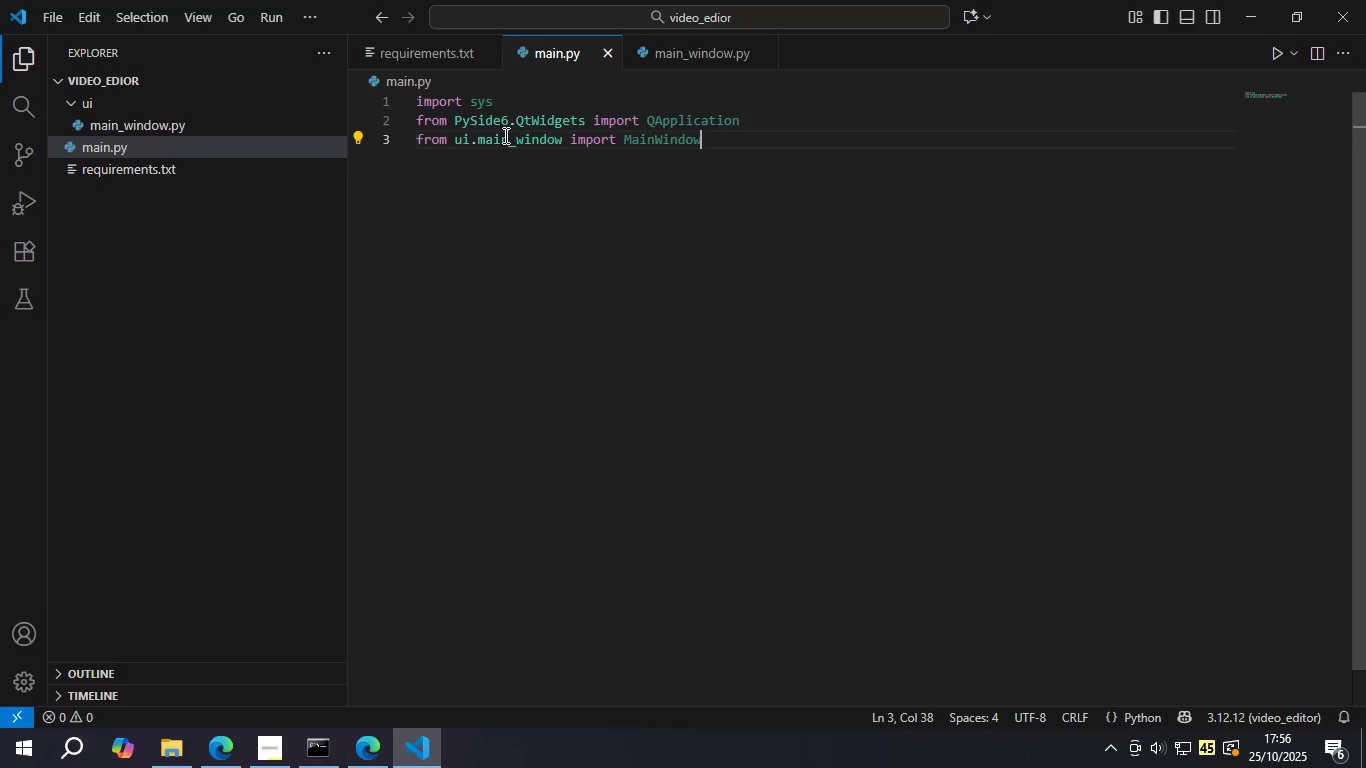 
key(Enter)
 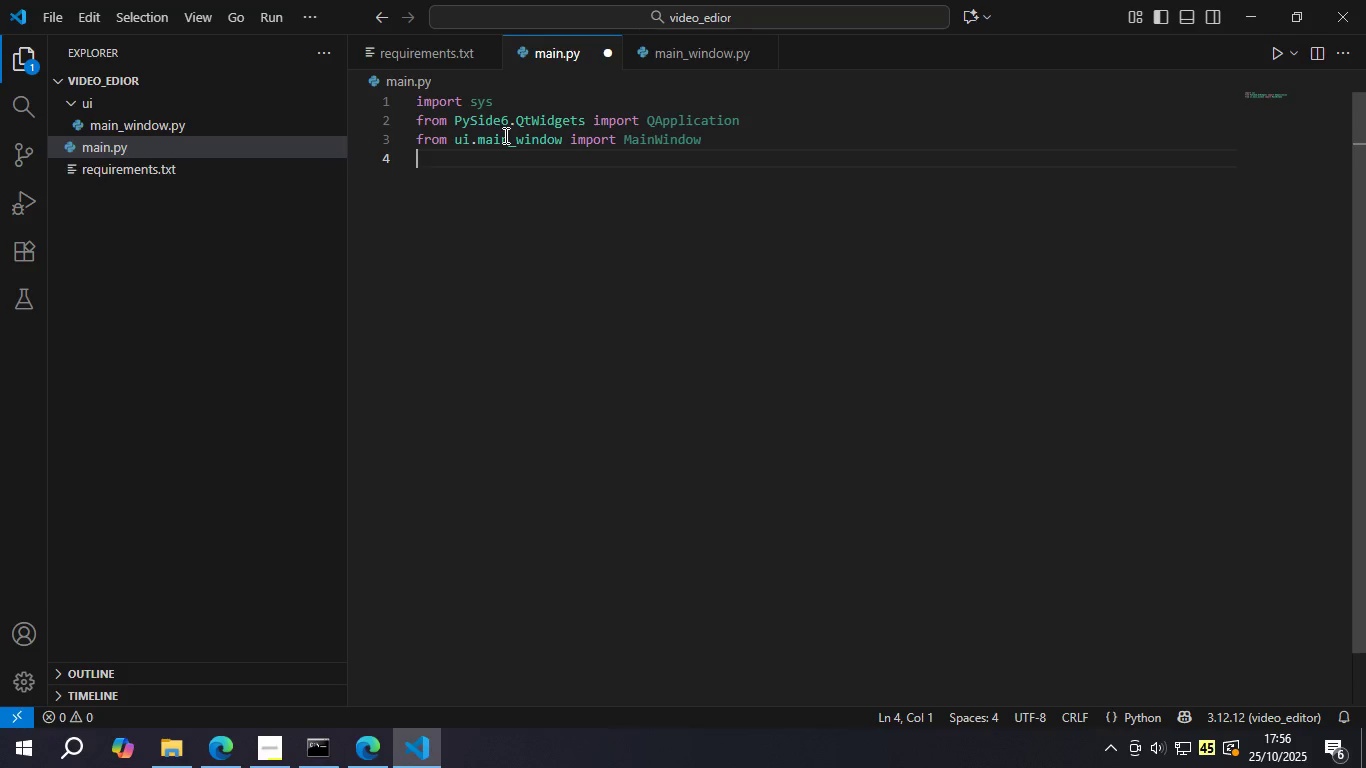 
key(Enter)
 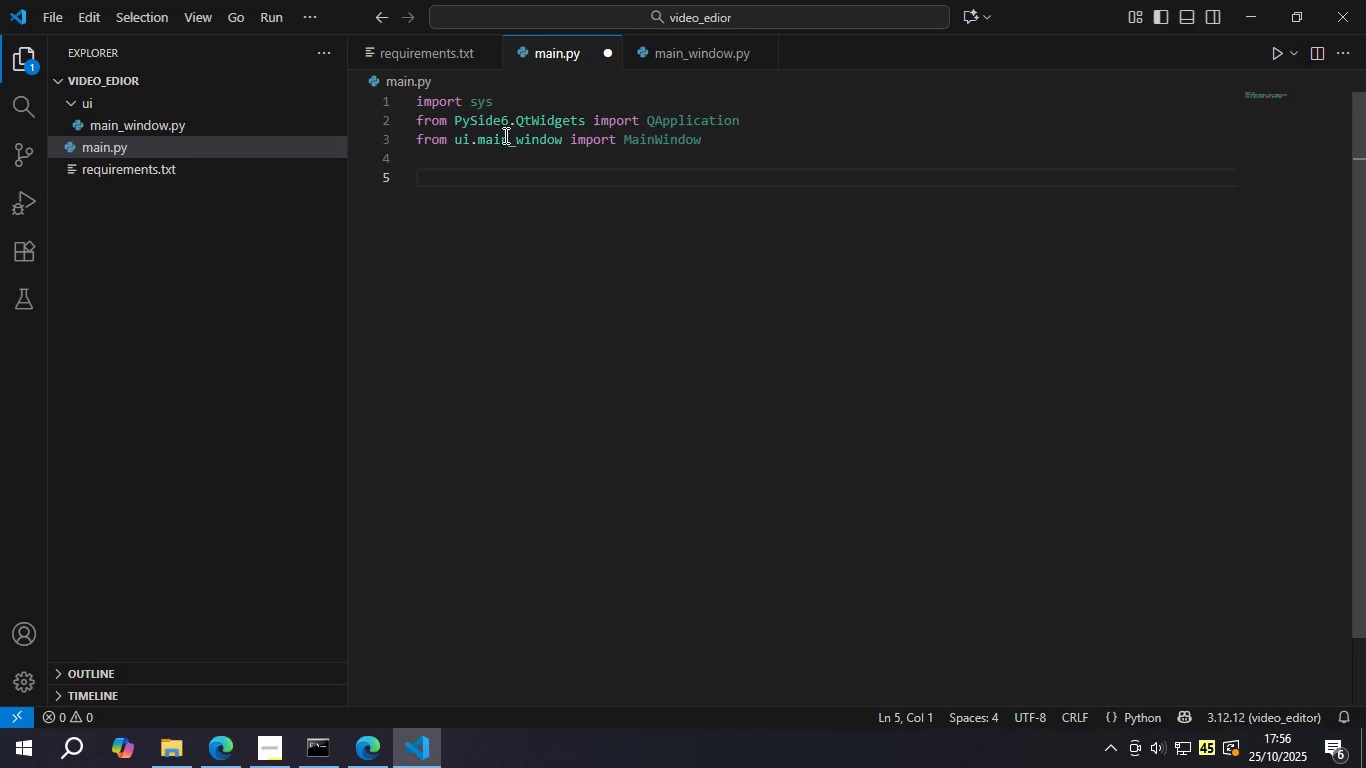 
type(def main()
 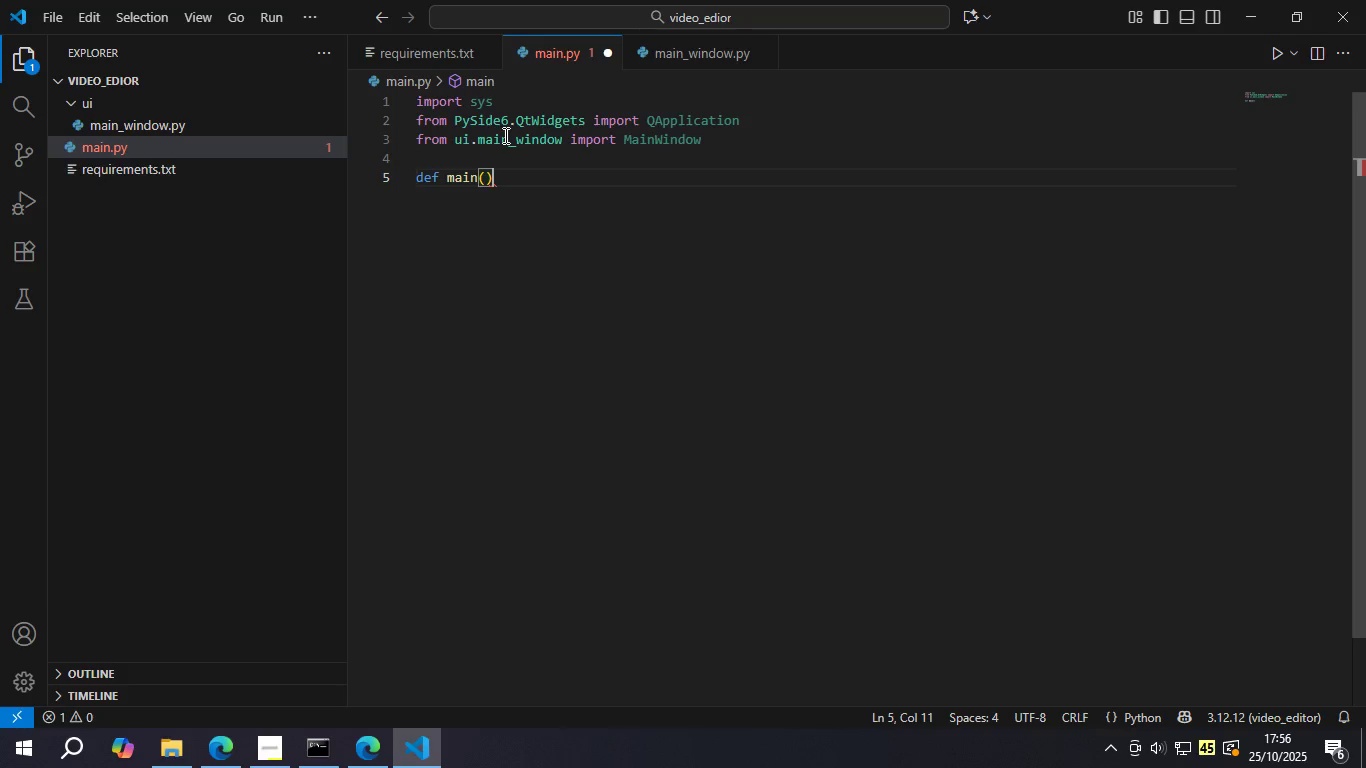 
 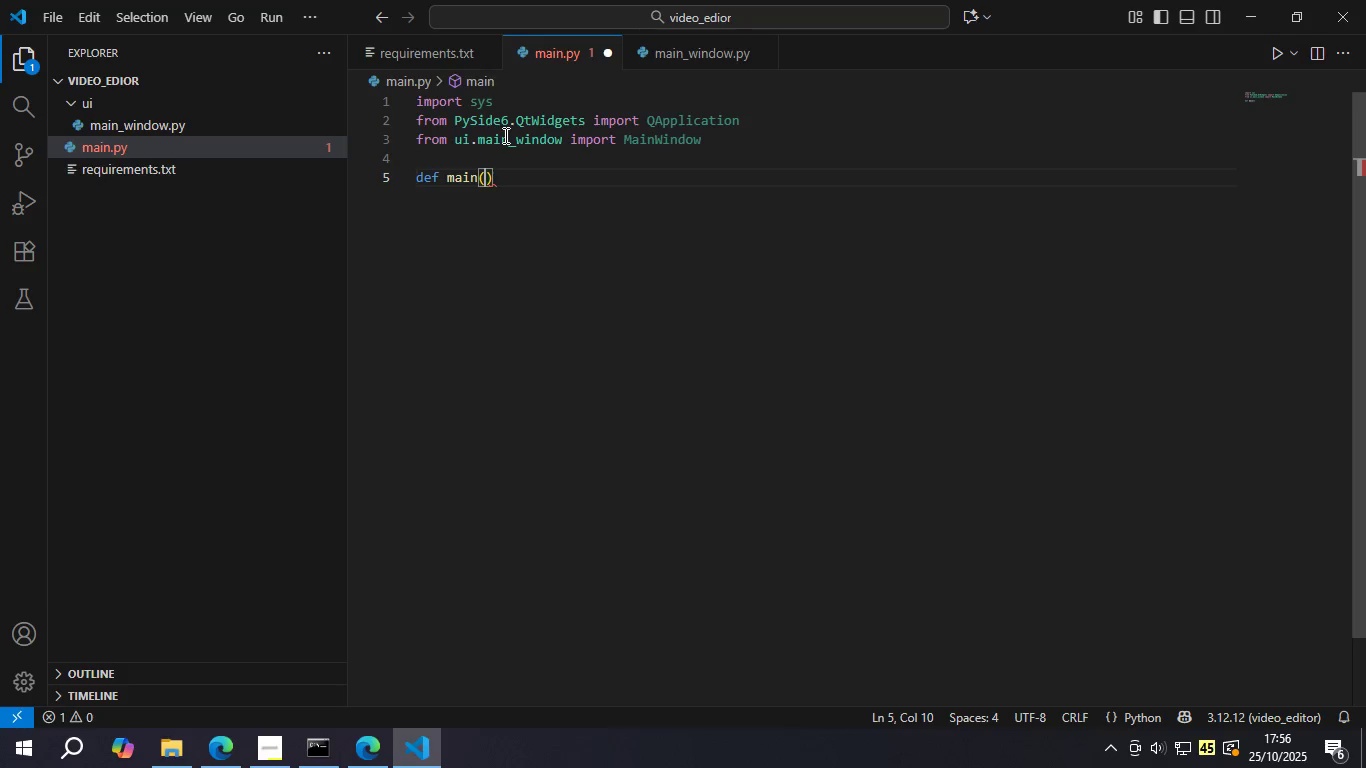 
key(ArrowRight)
 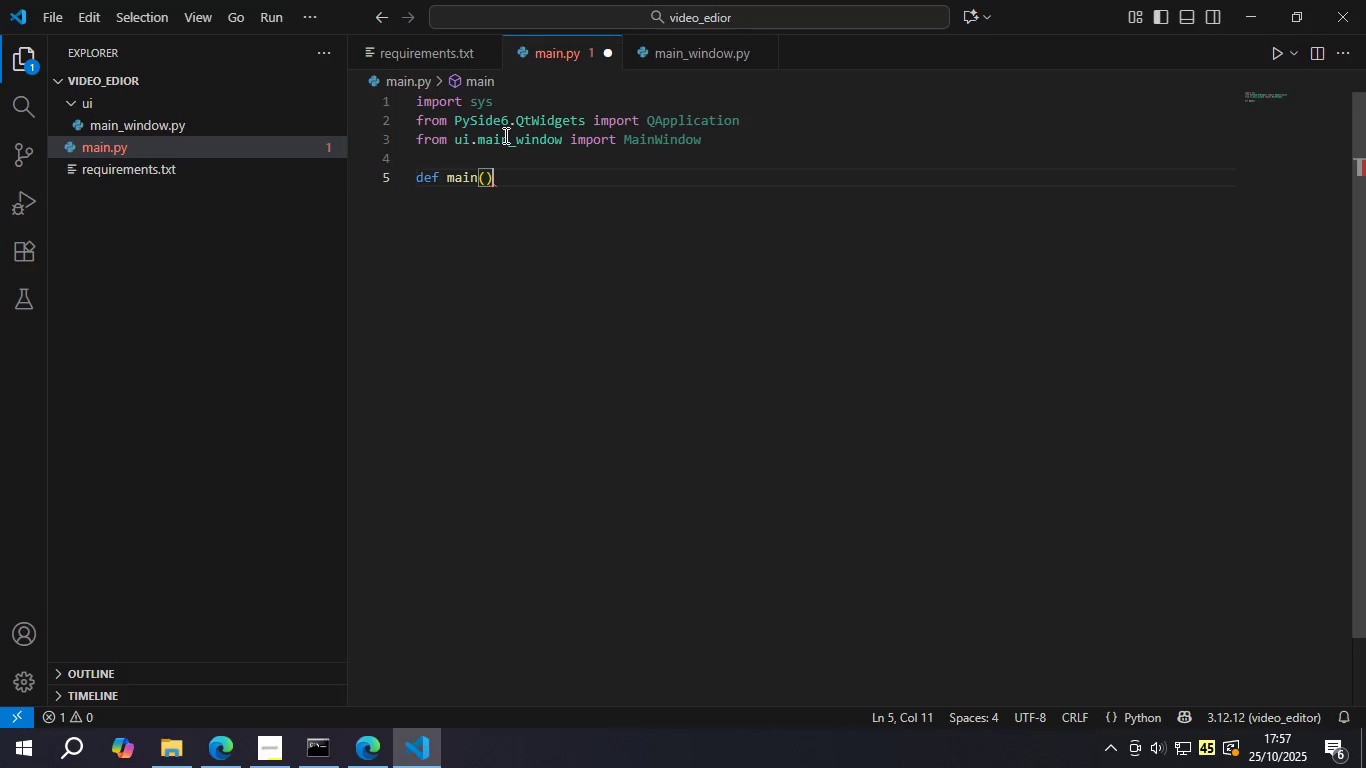 
key(Shift+Semicolon)
 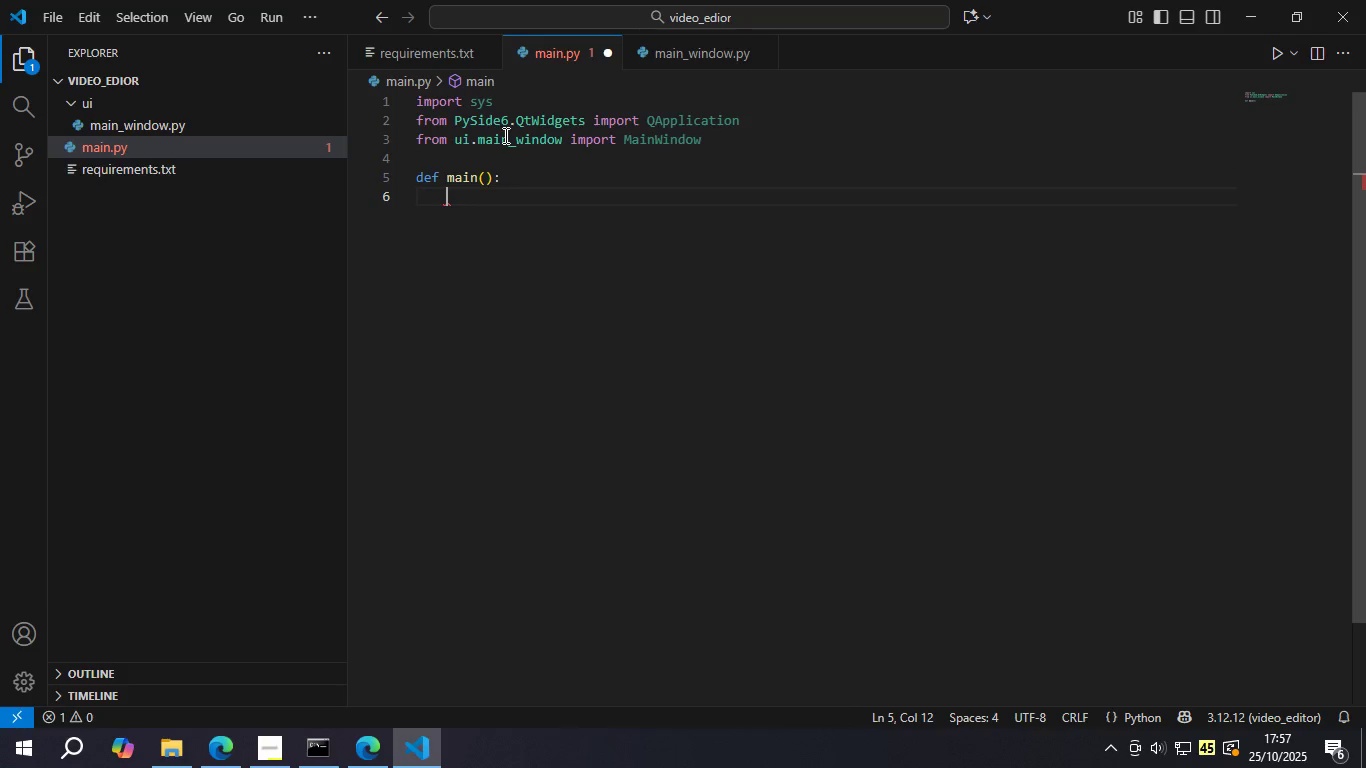 
key(Enter)
 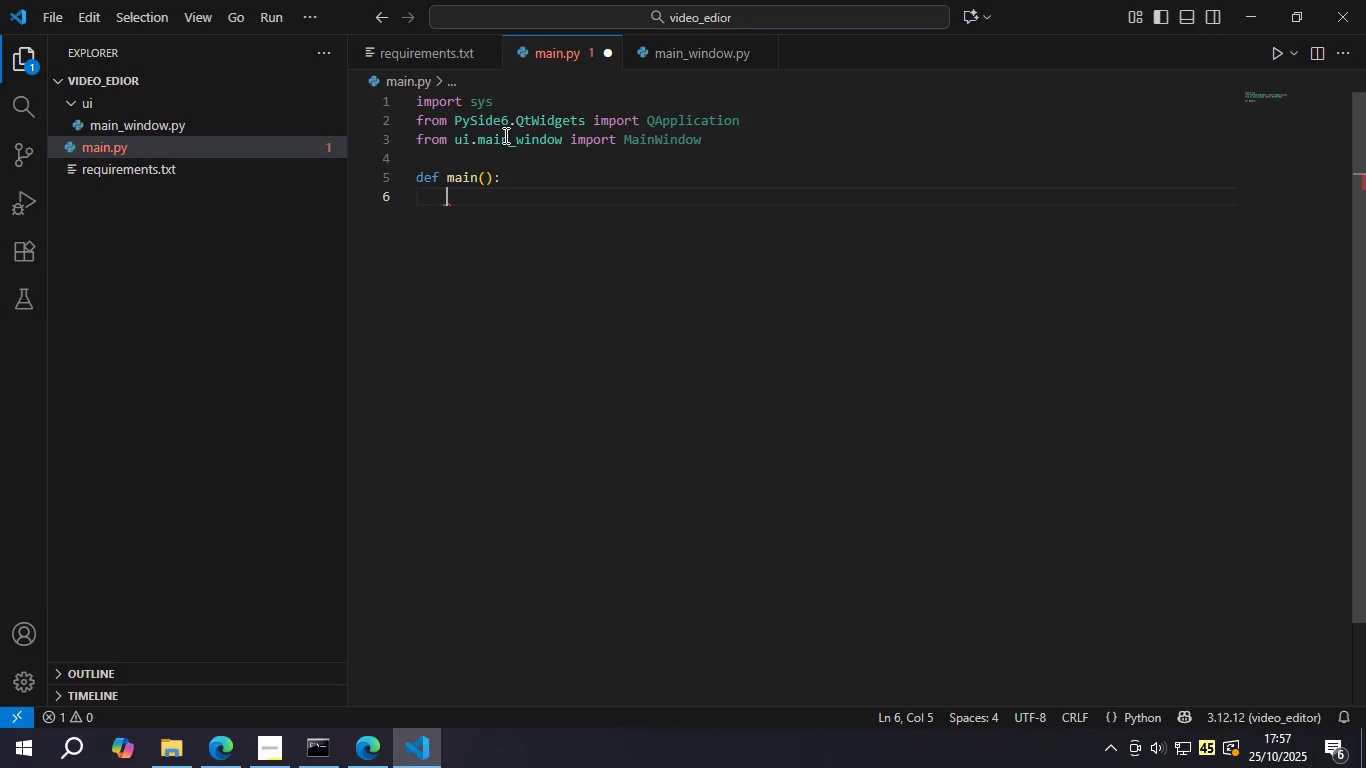 
type(app = A)
key(Backspace)
type(QAp)
 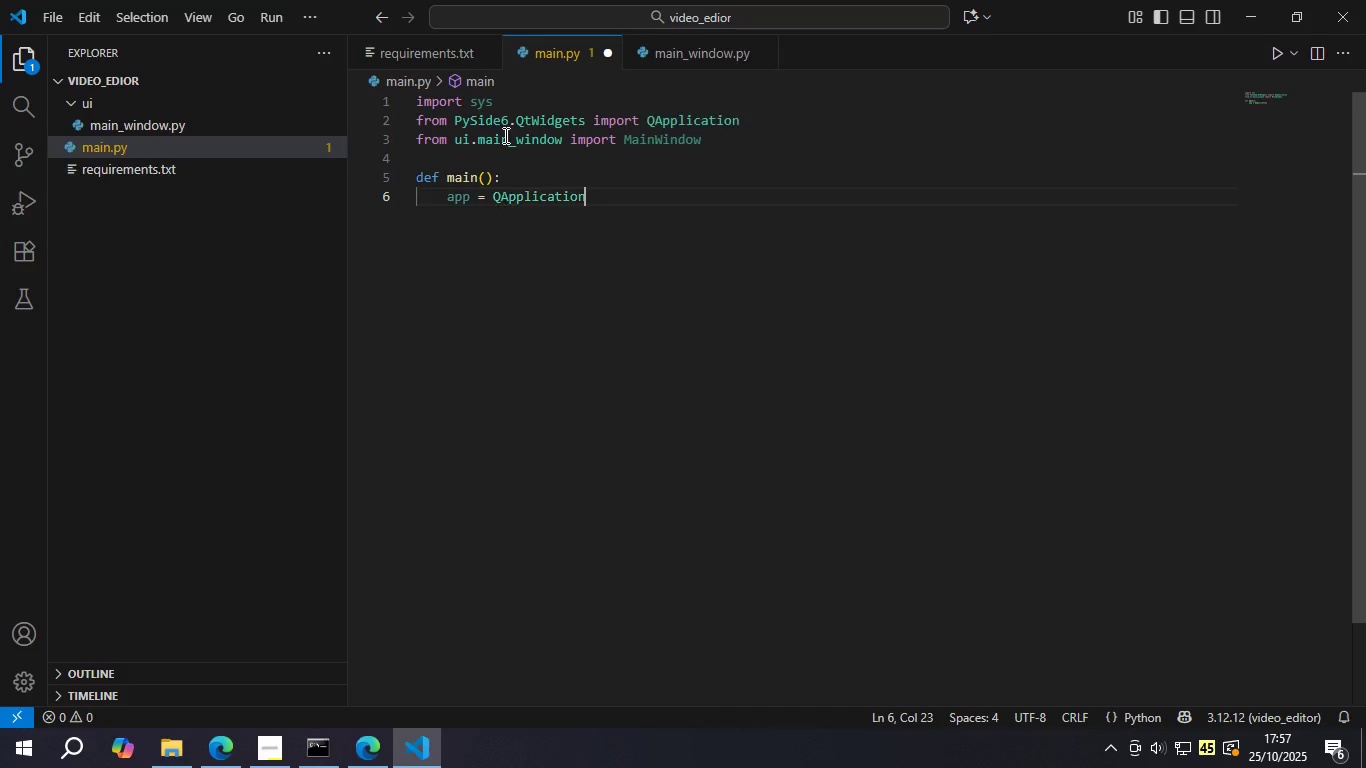 
 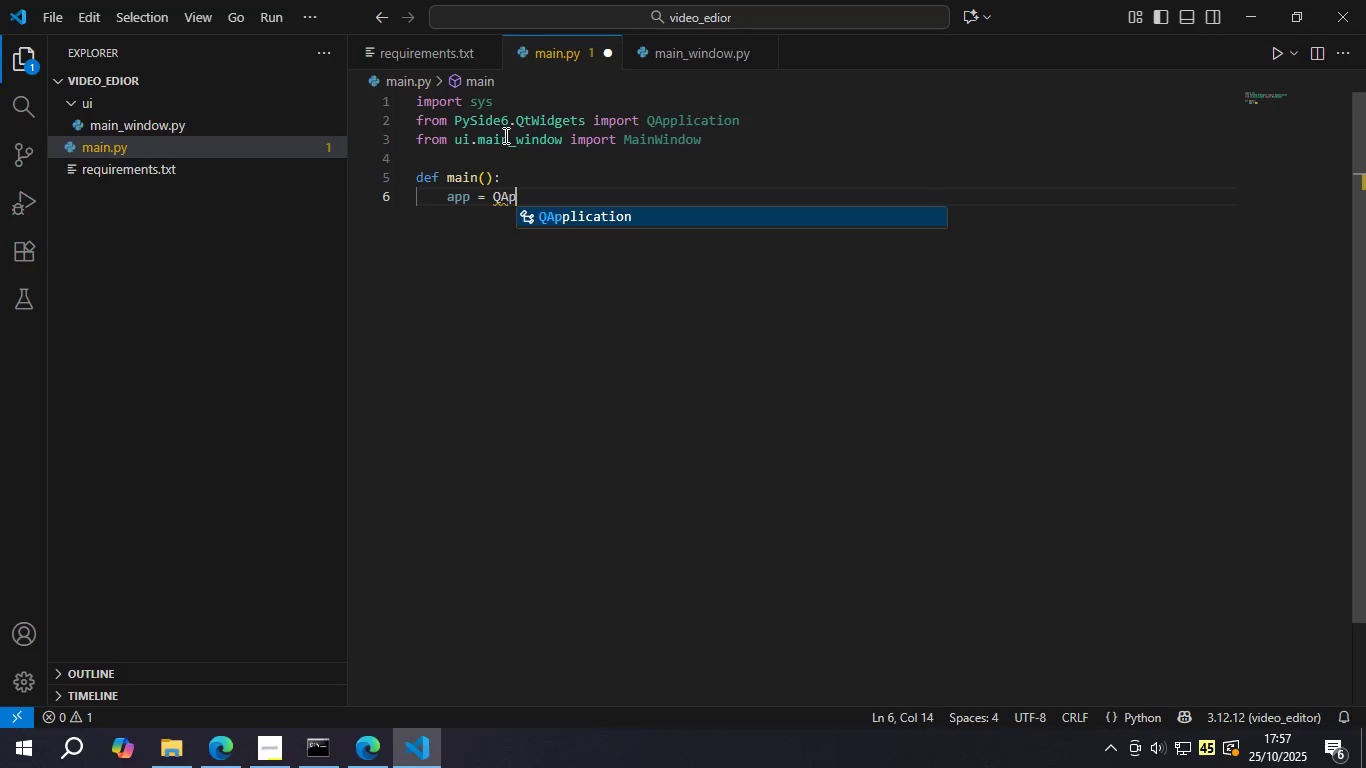 
key(Enter)
 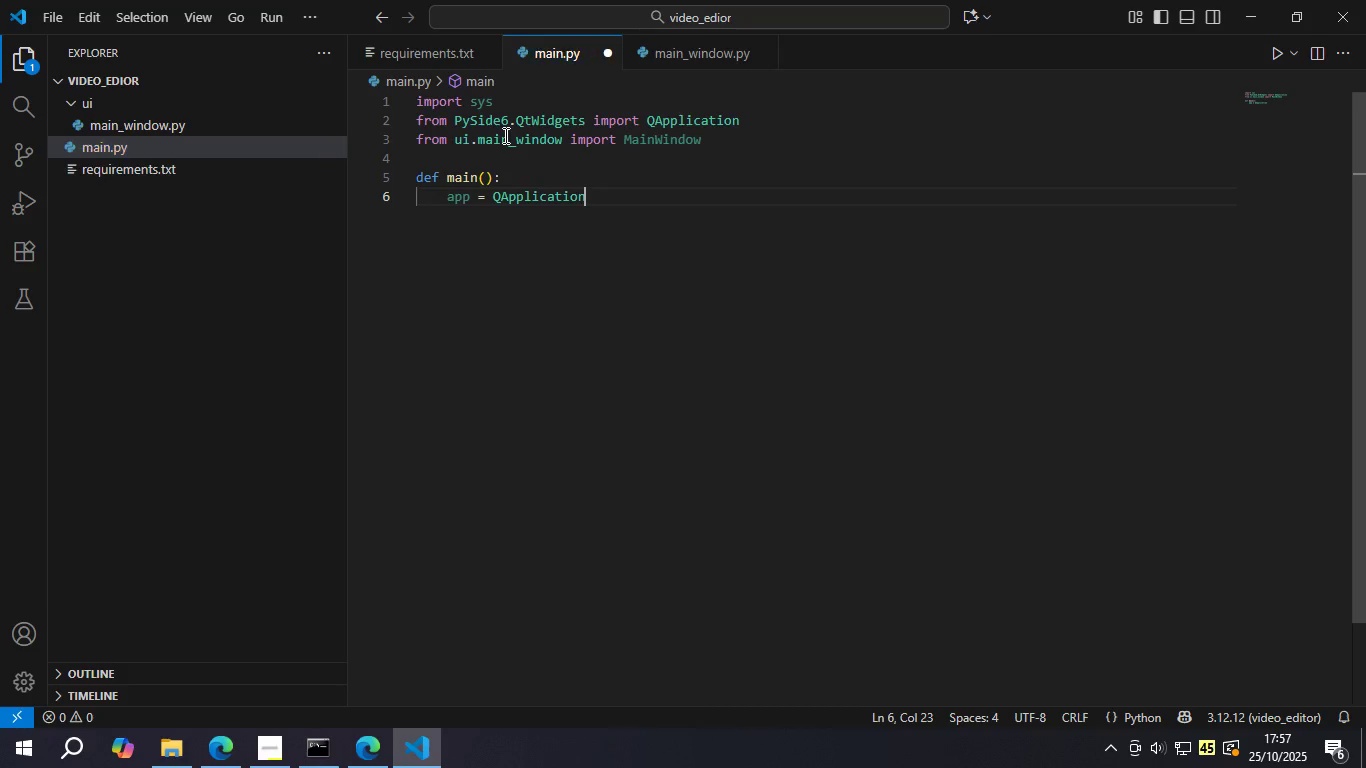 
key(Shift+9)
 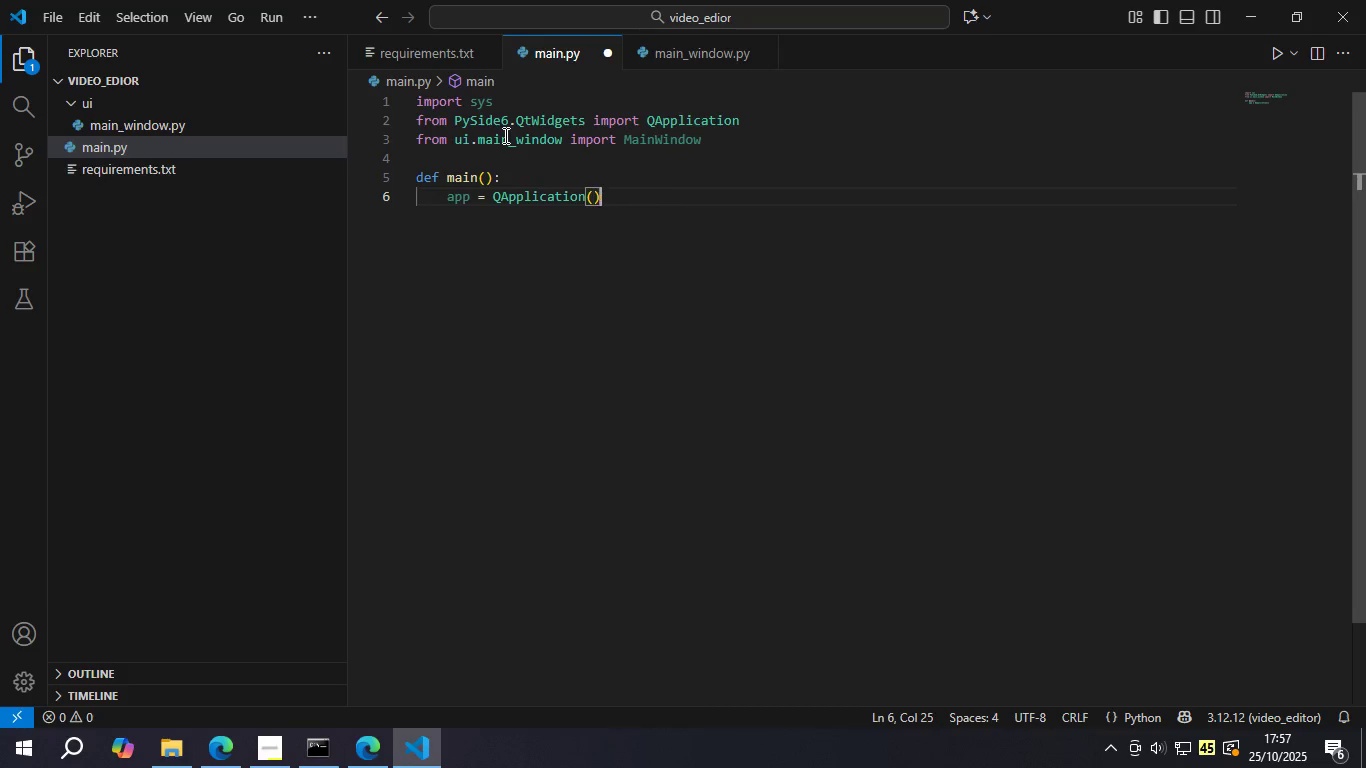 
key(ArrowRight)
 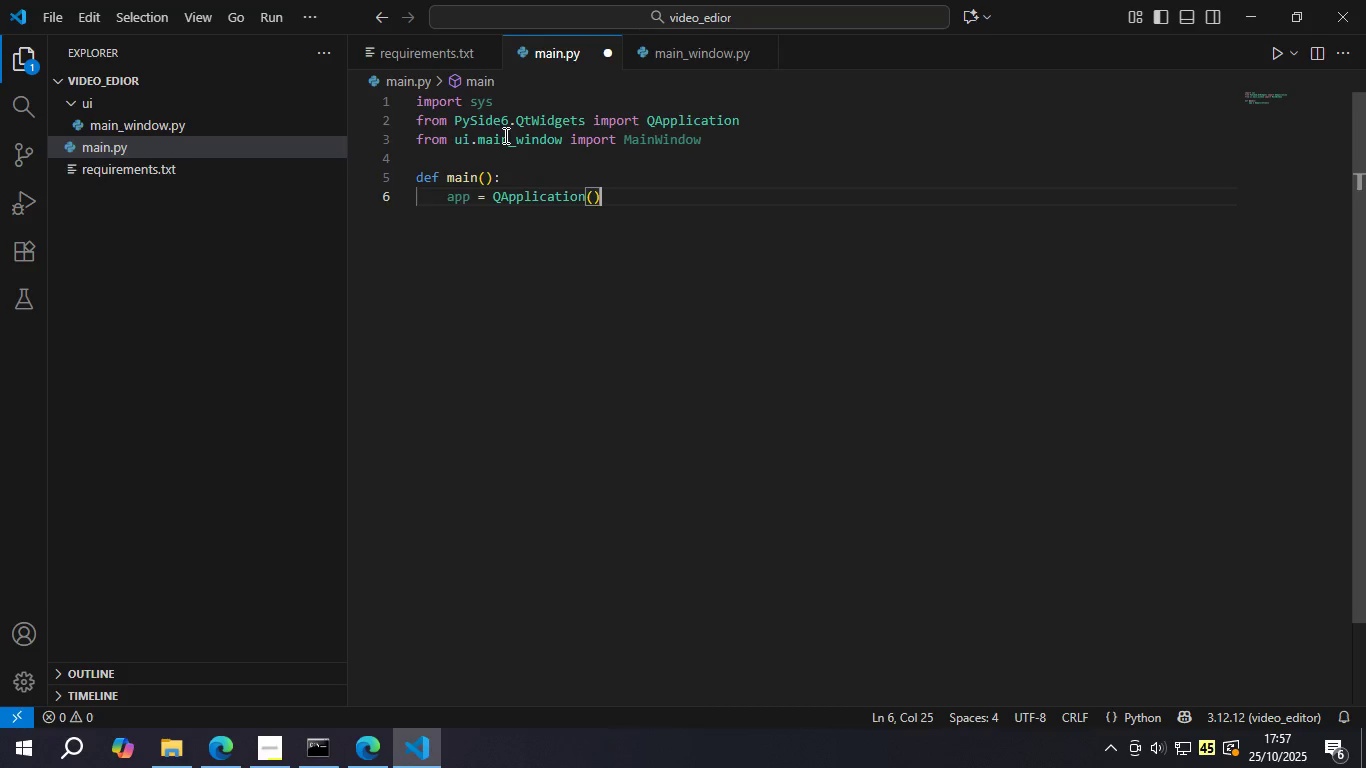 
key(Enter)
 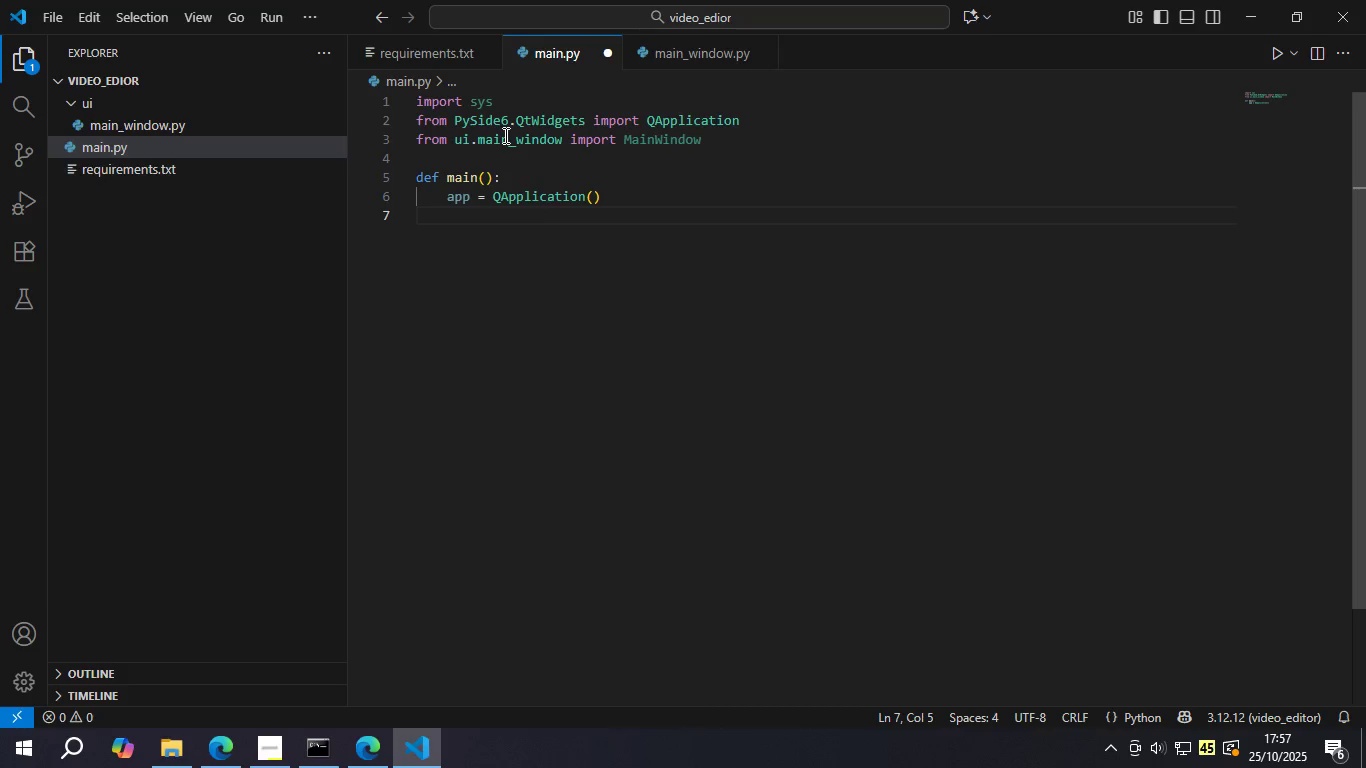 
type(window = Ma )
key(Backspace)
type(i)
 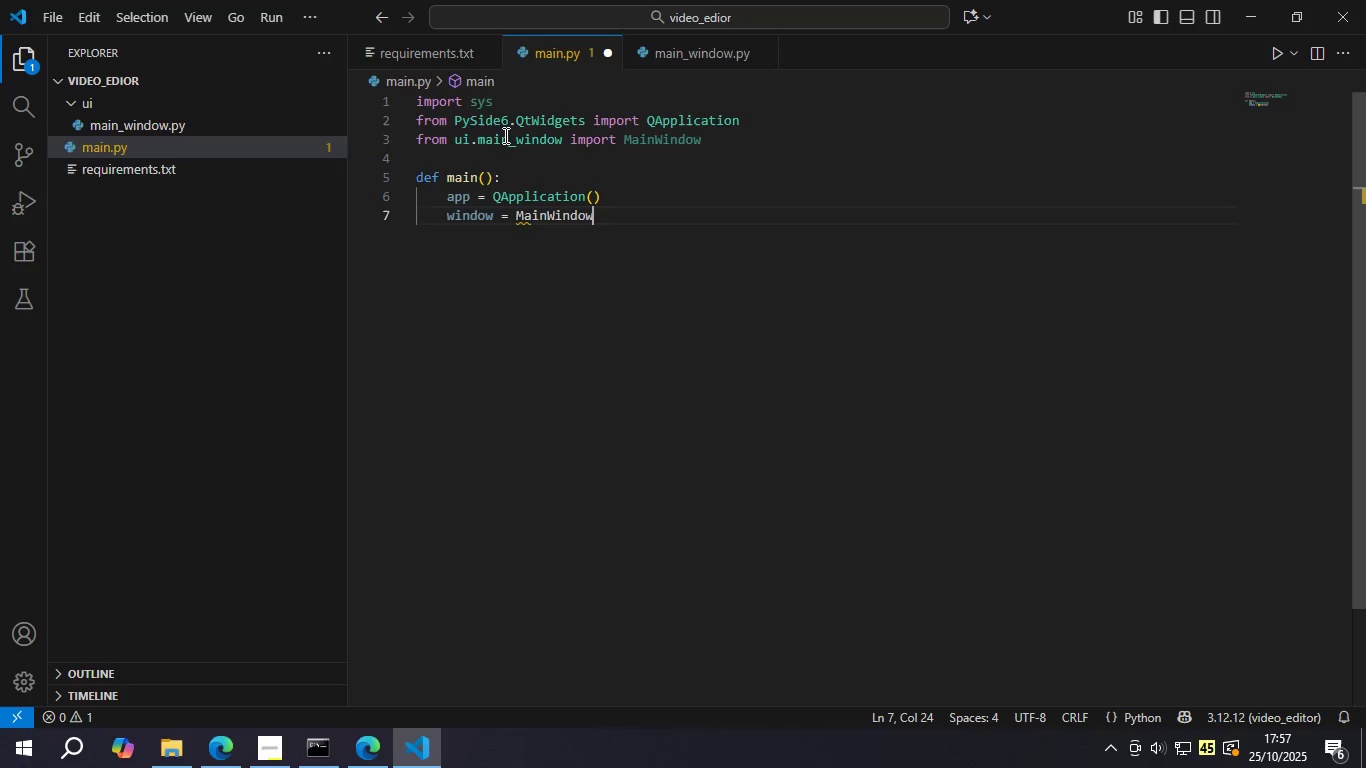 
key(Enter)
 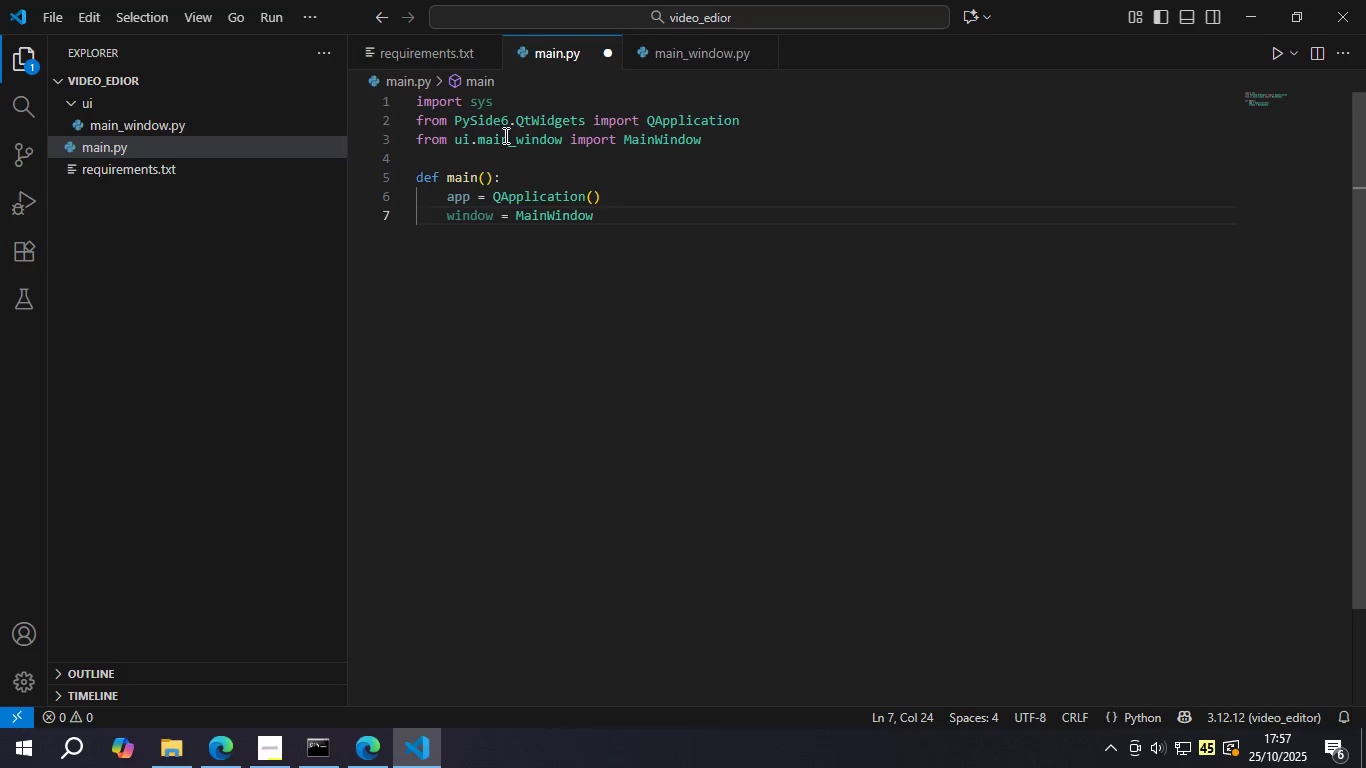 
key(Shift+9)
 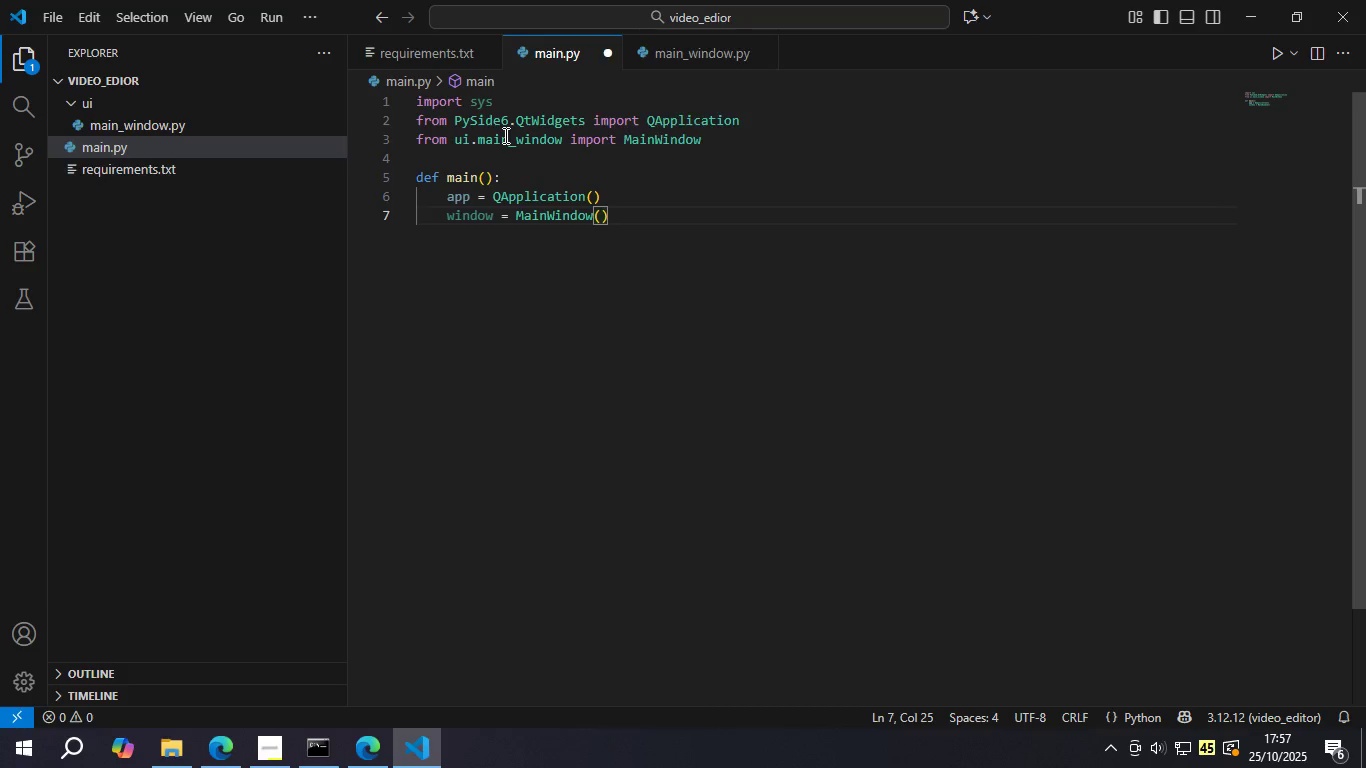 
key(ArrowRight)
 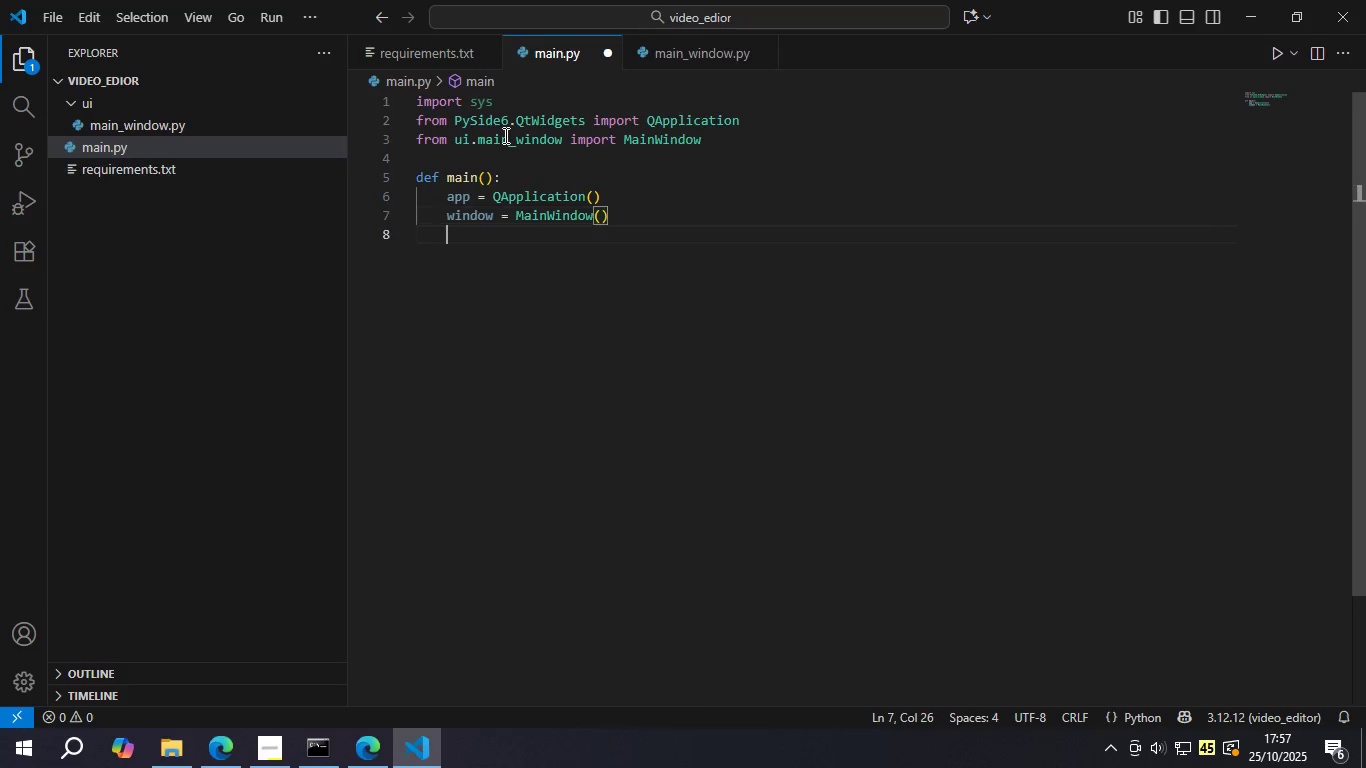 
key(Enter)
 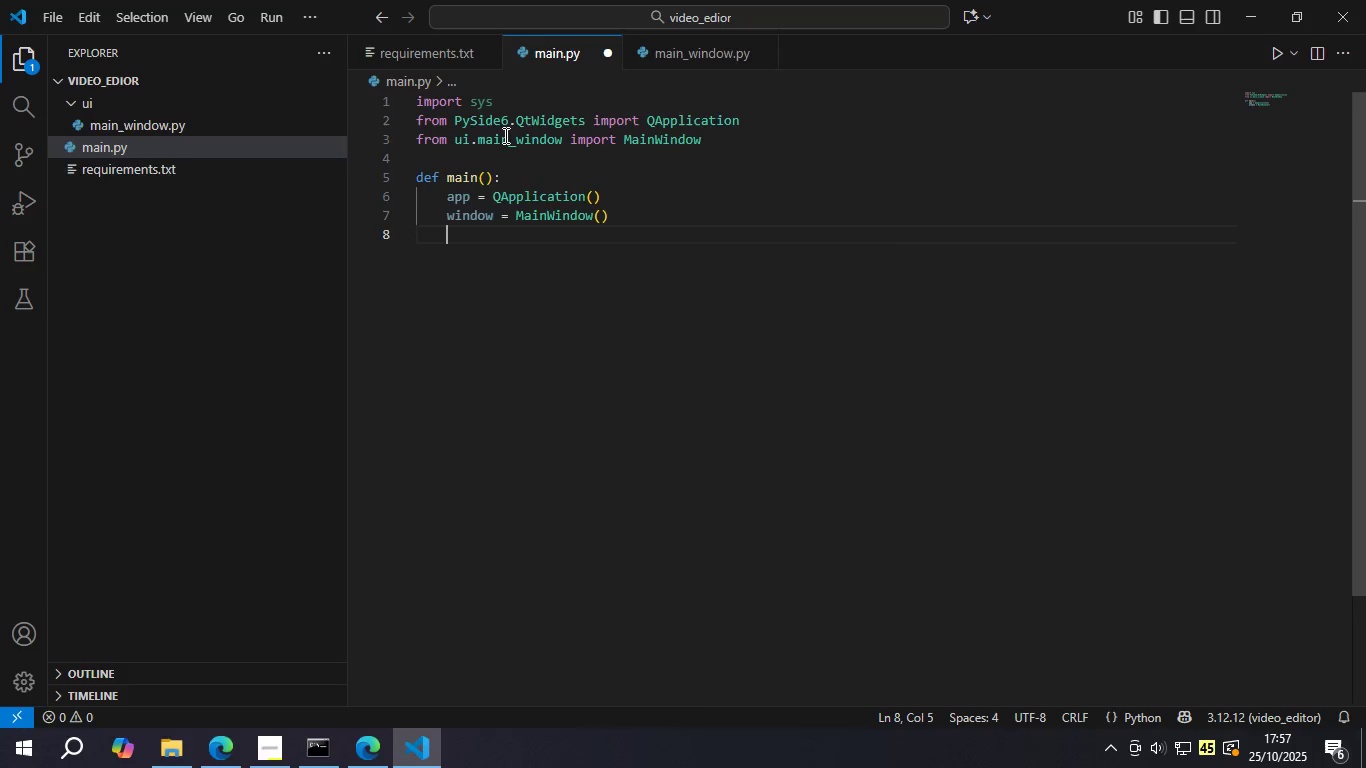 
type(wind)
 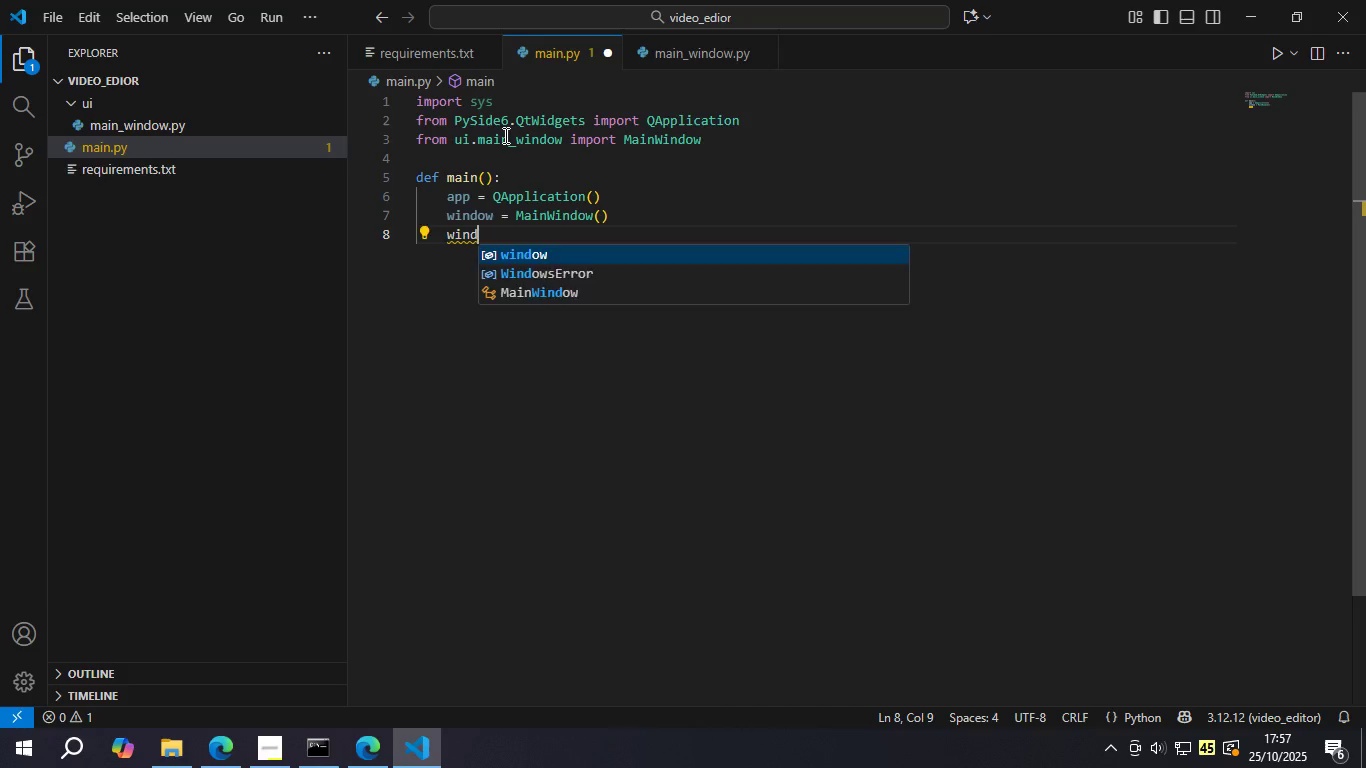 
key(Enter)
 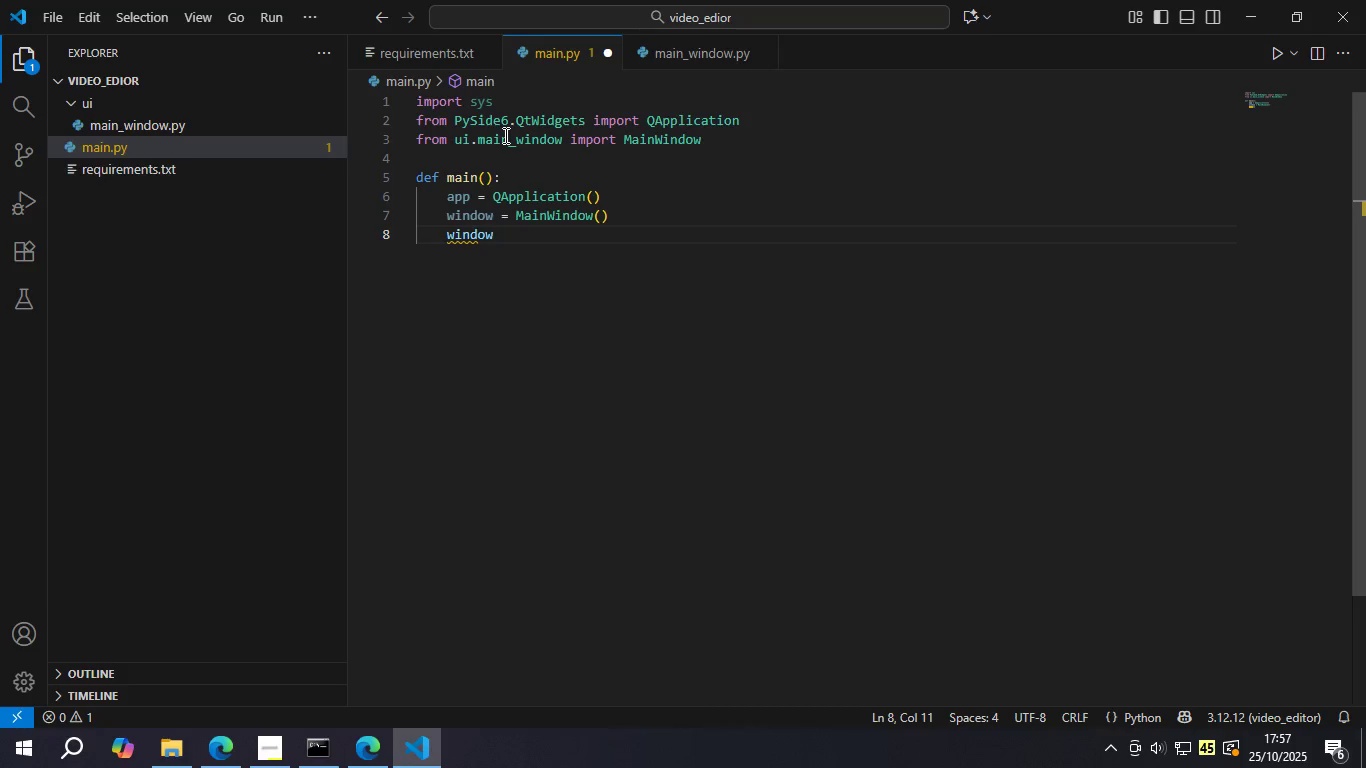 
type(.show))
key(Backspace)
type(()
 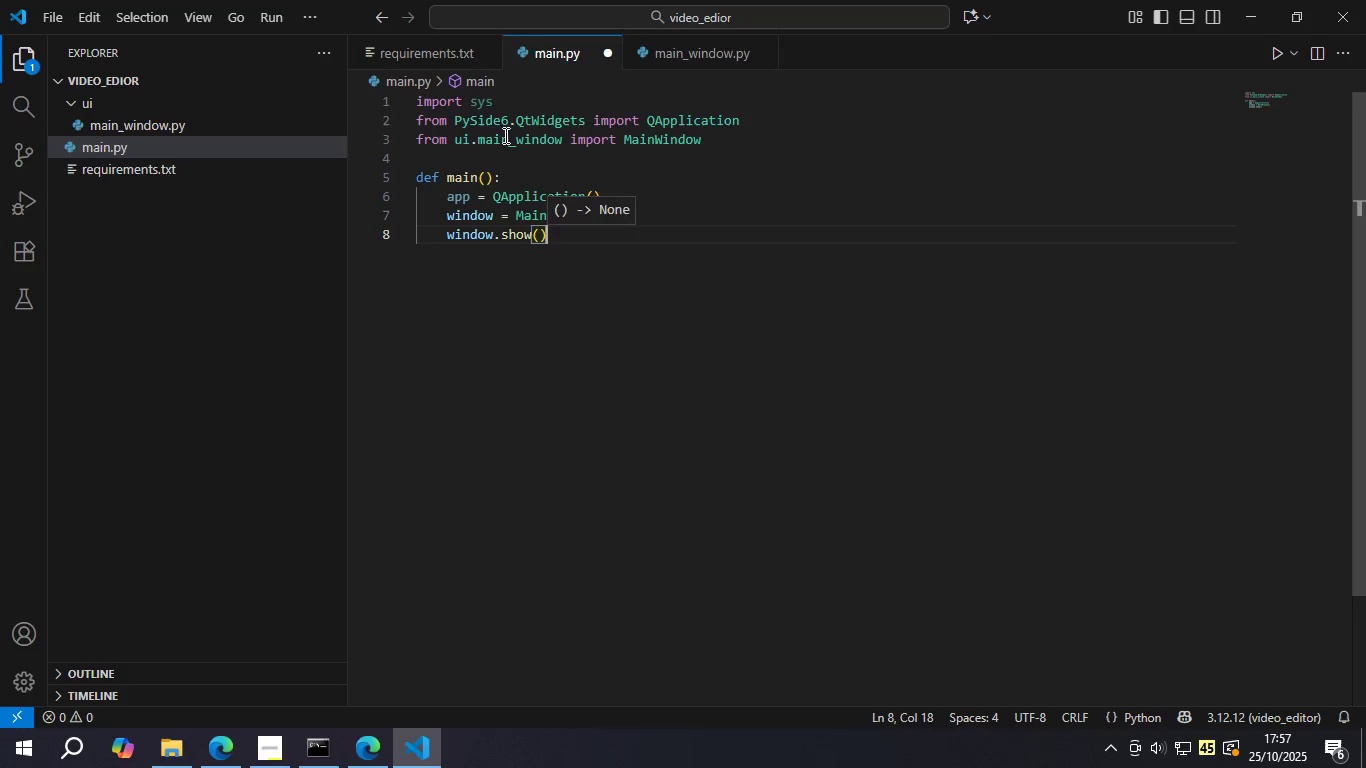 
 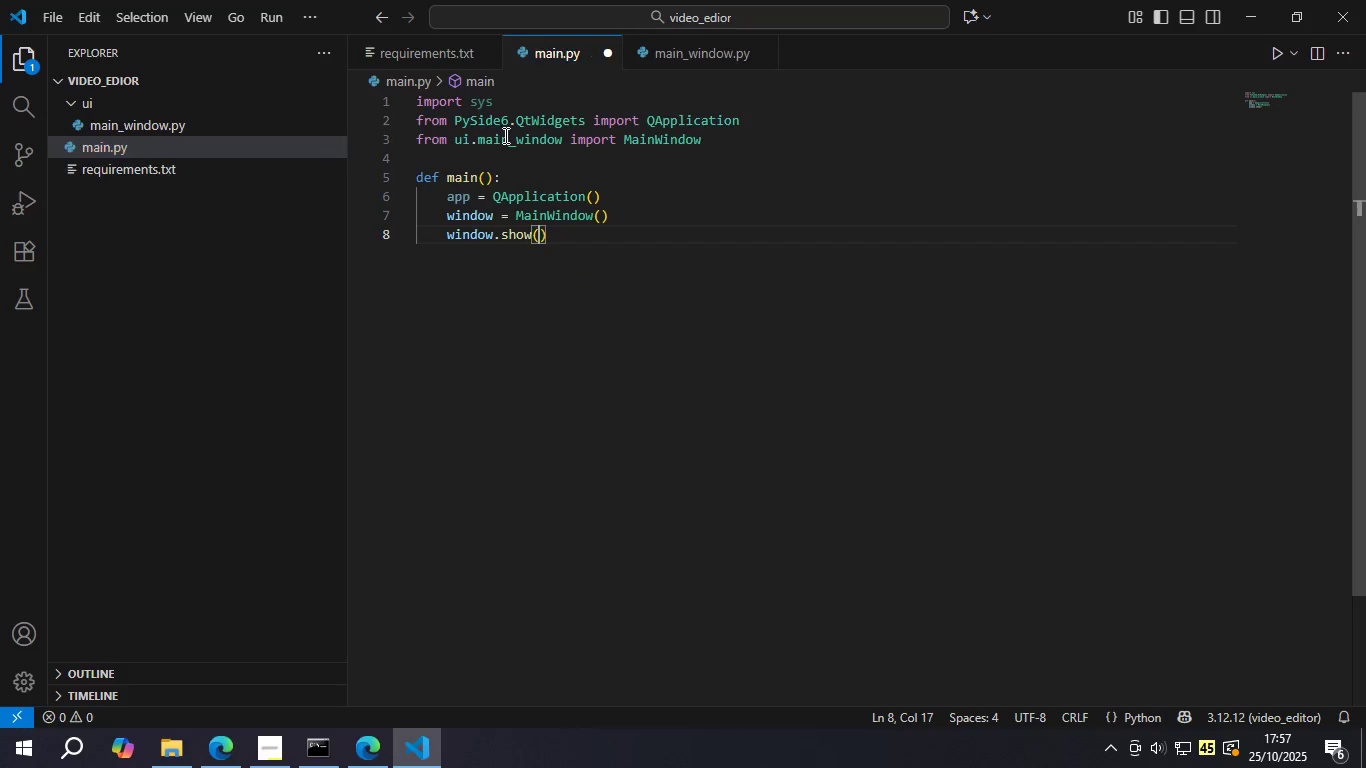 
key(ArrowRight)
 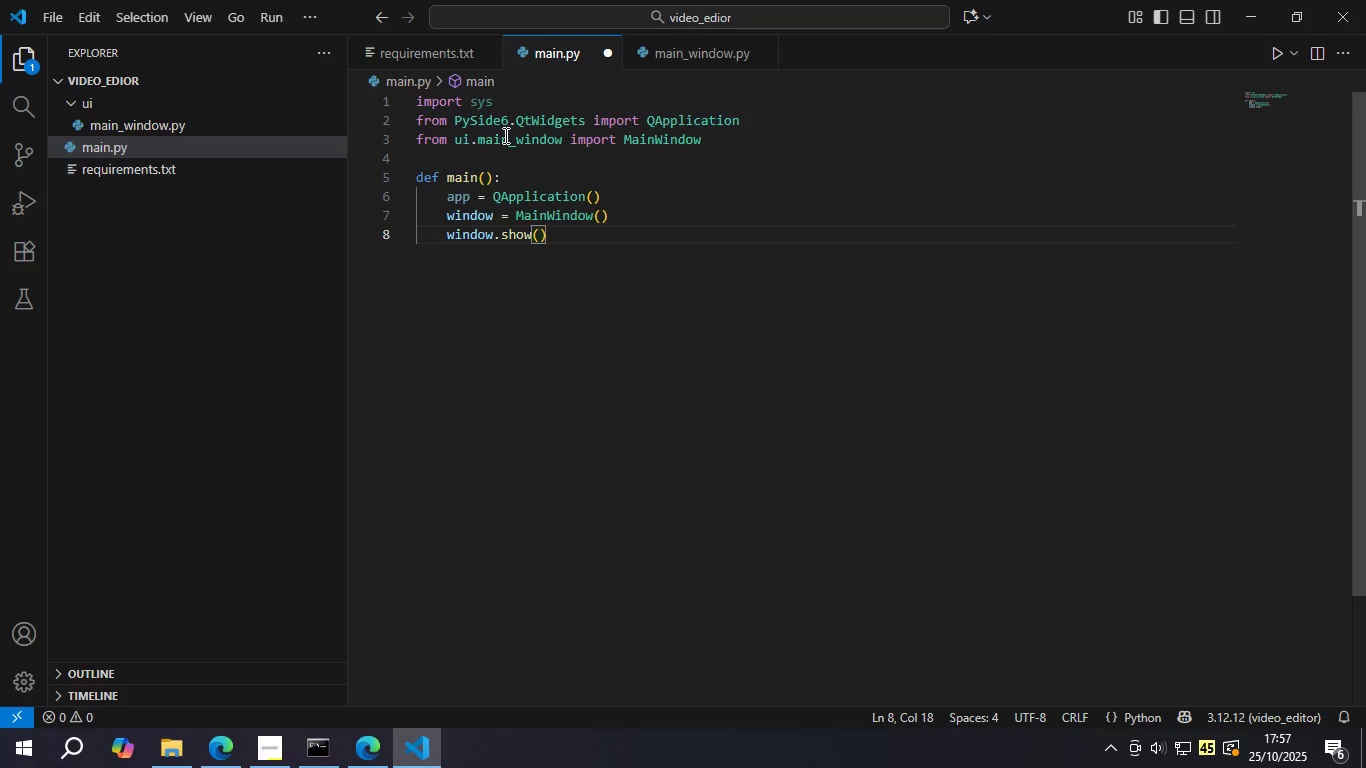 
key(Enter)
 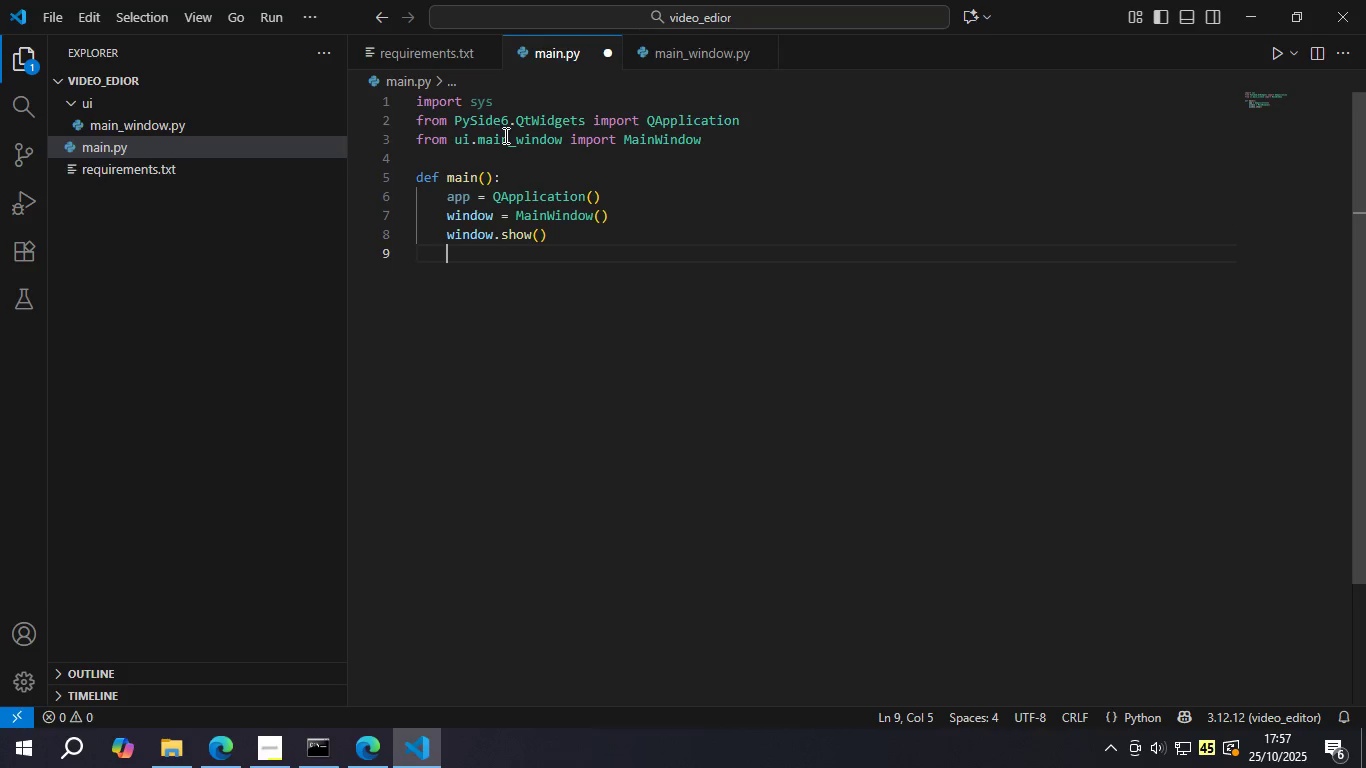 
type(sys.exit(app.exec)
 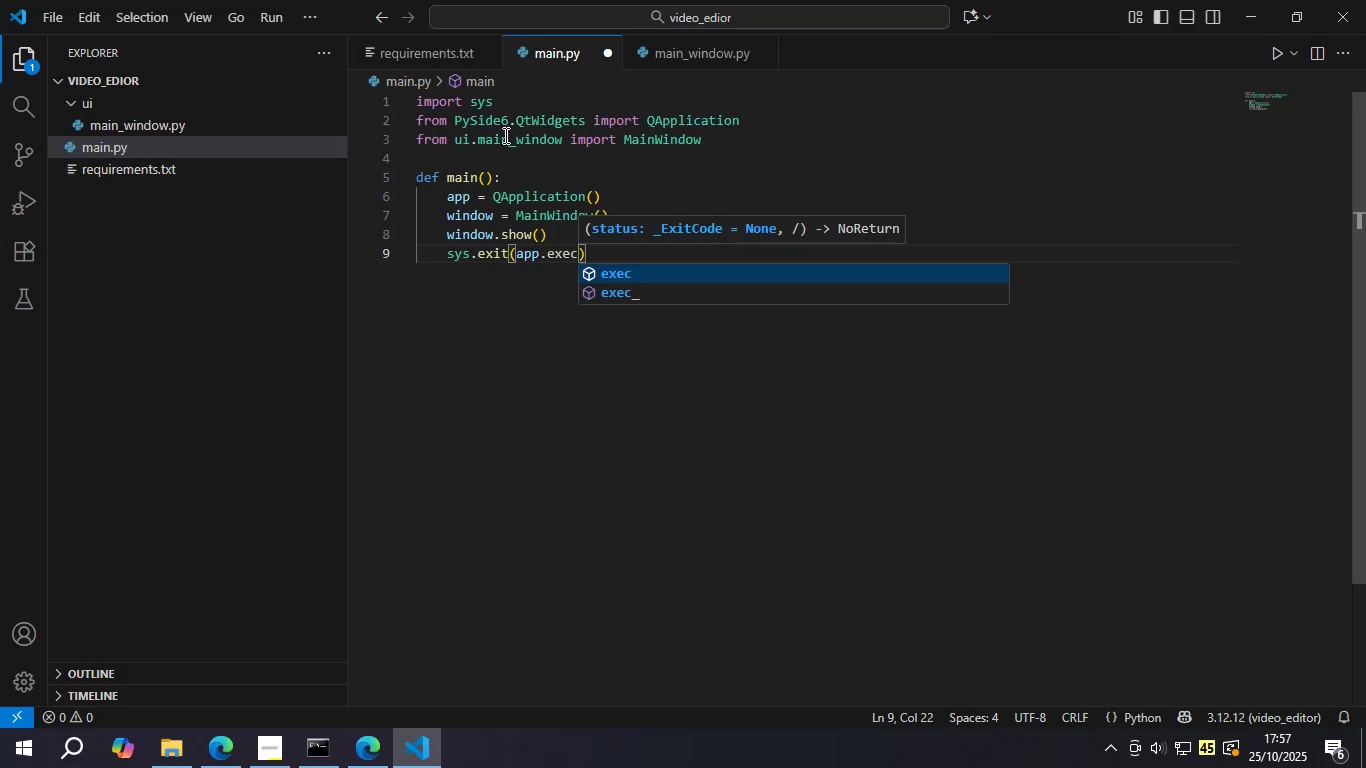 
key(Enter)
 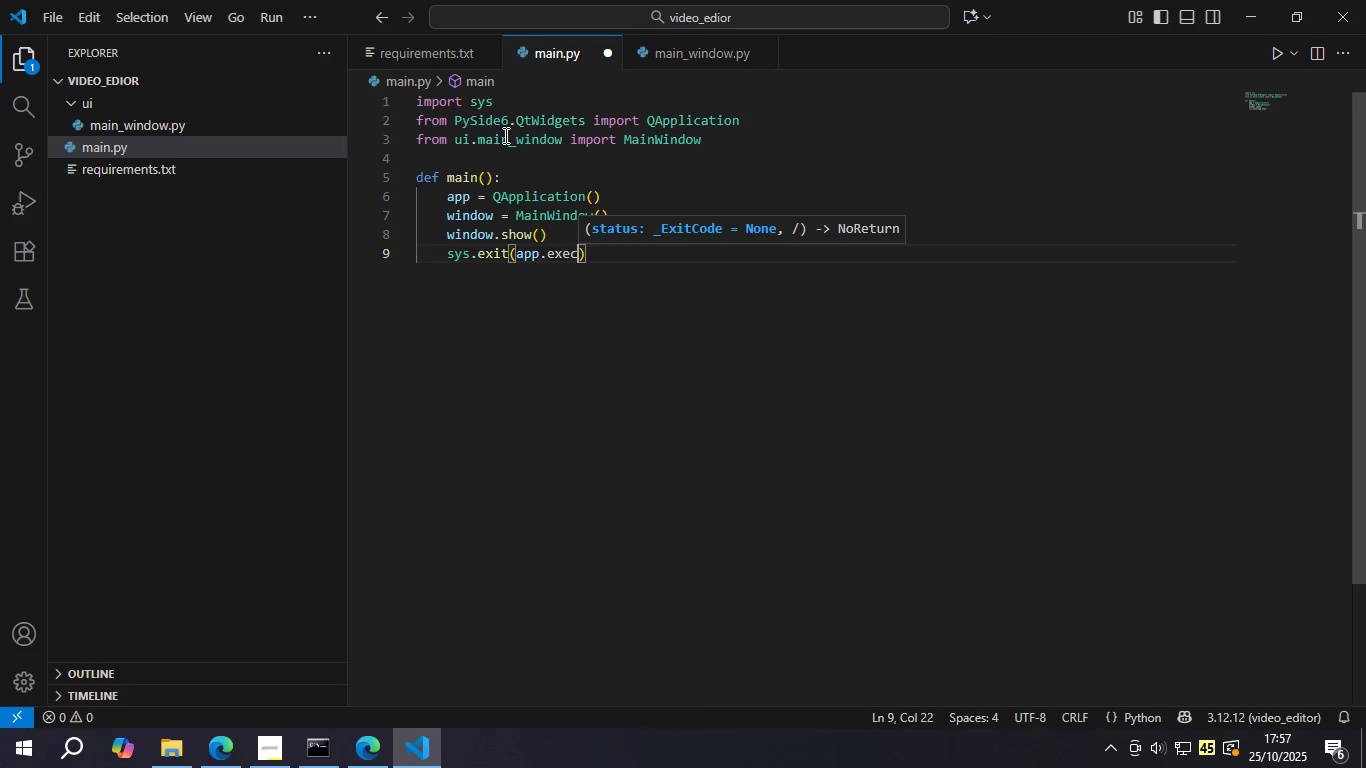 
key(Shift+9)
 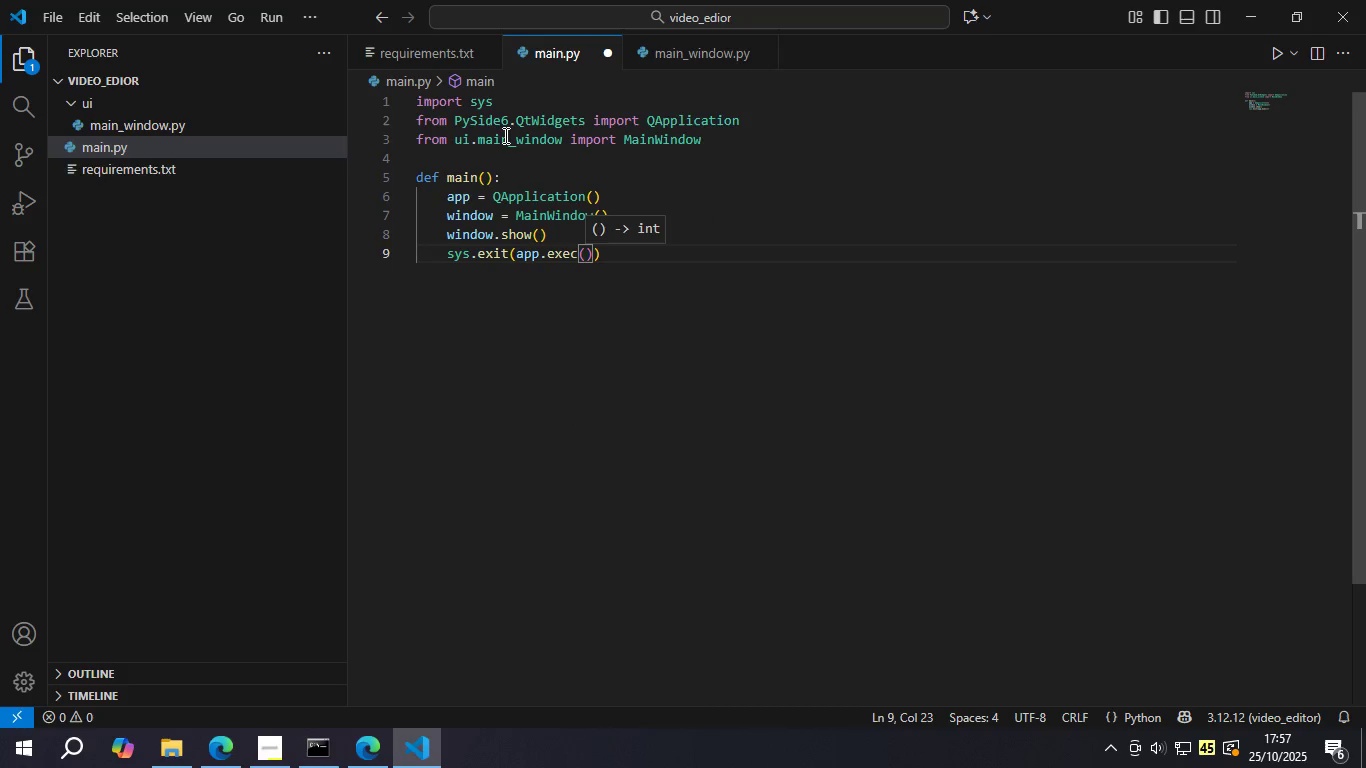 
key(ArrowRight)
 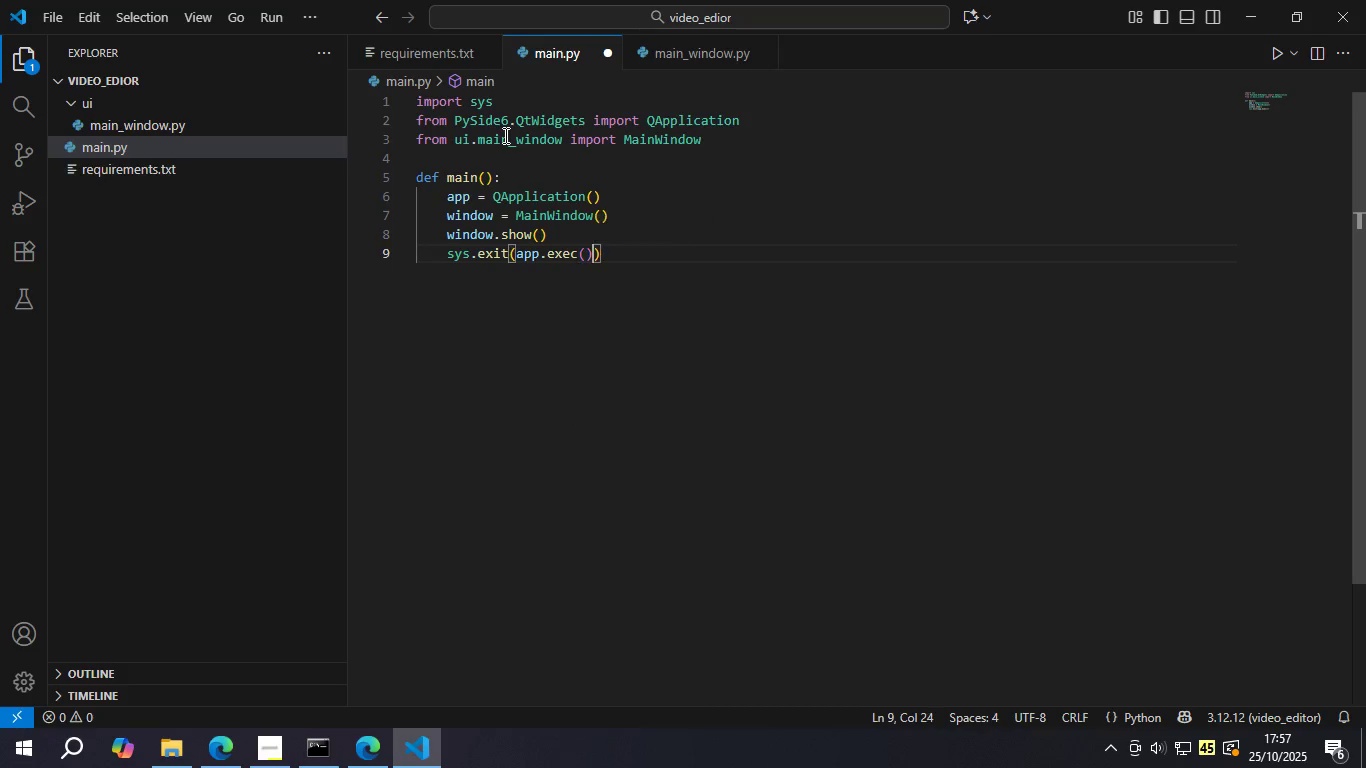 
key(ArrowRight)
 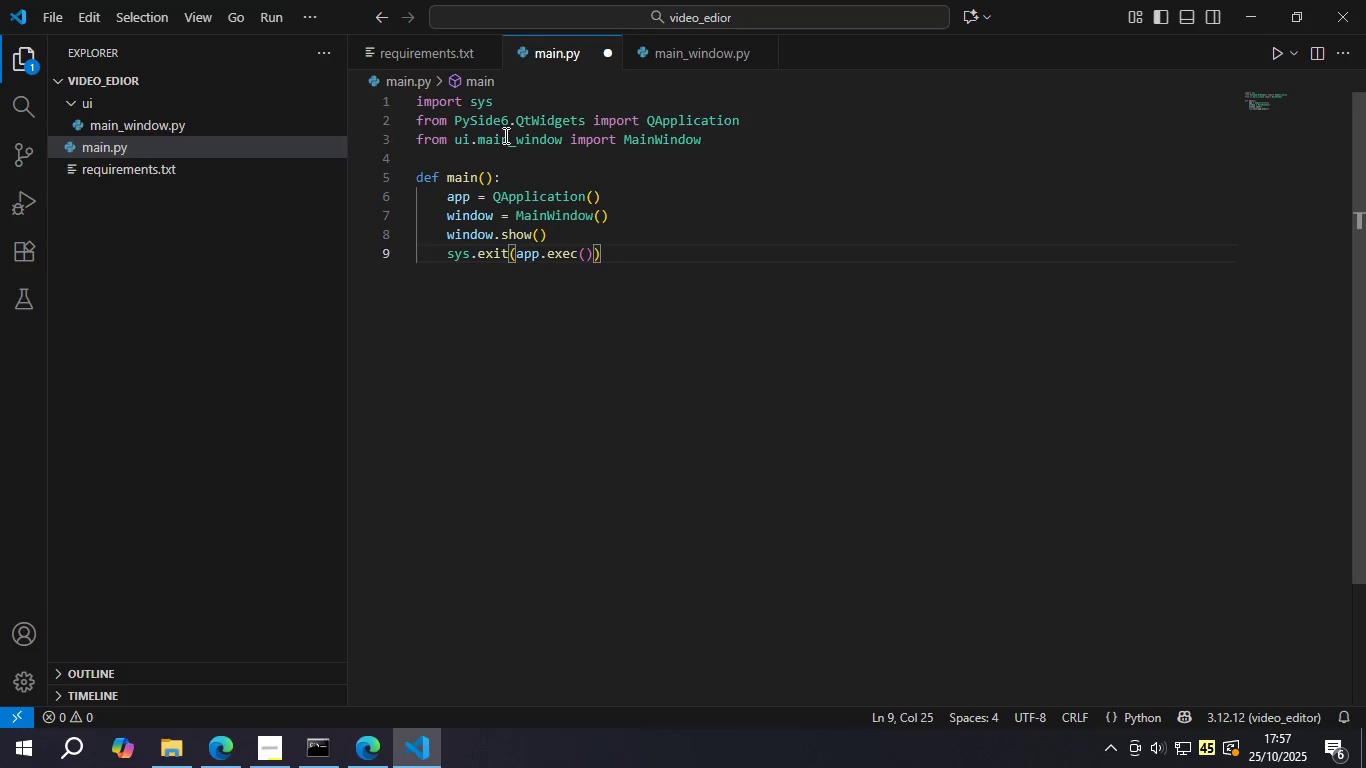 
key(Enter)
 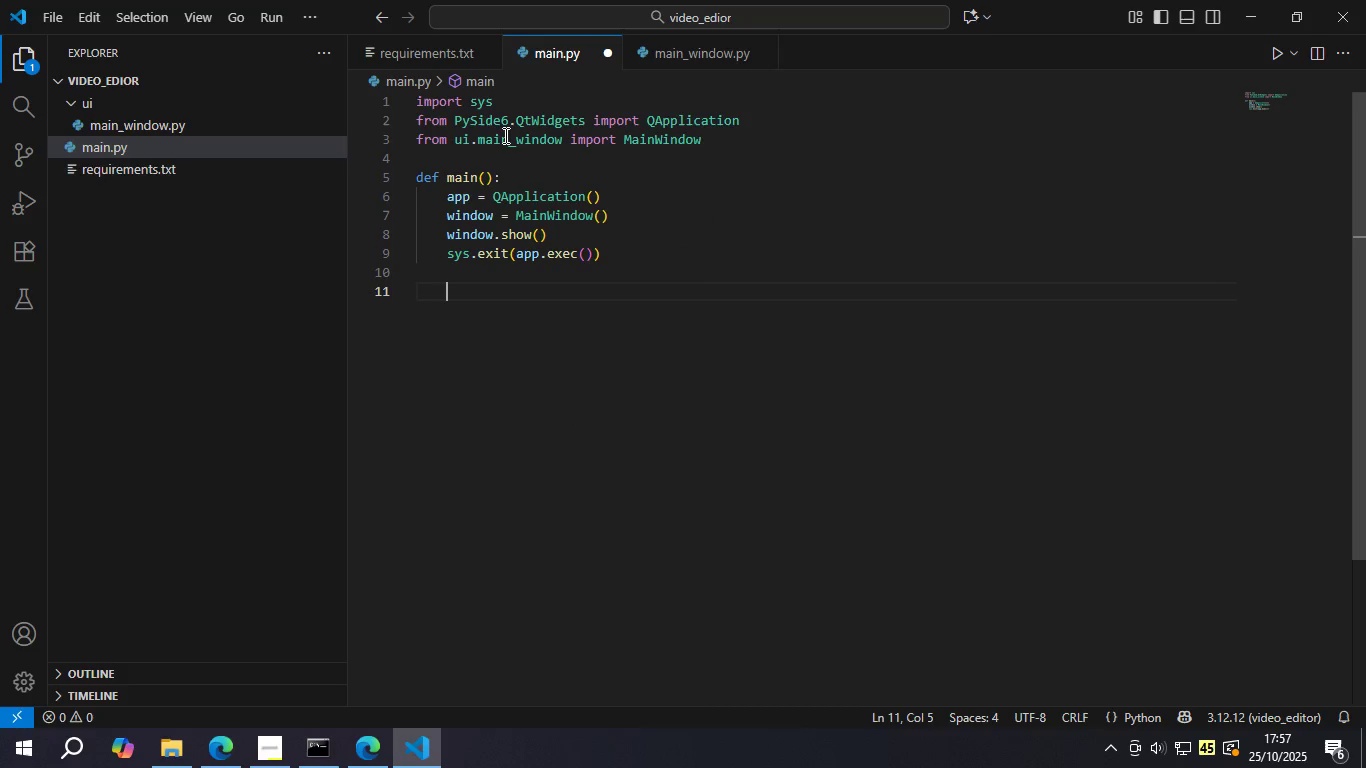 
key(Enter)
 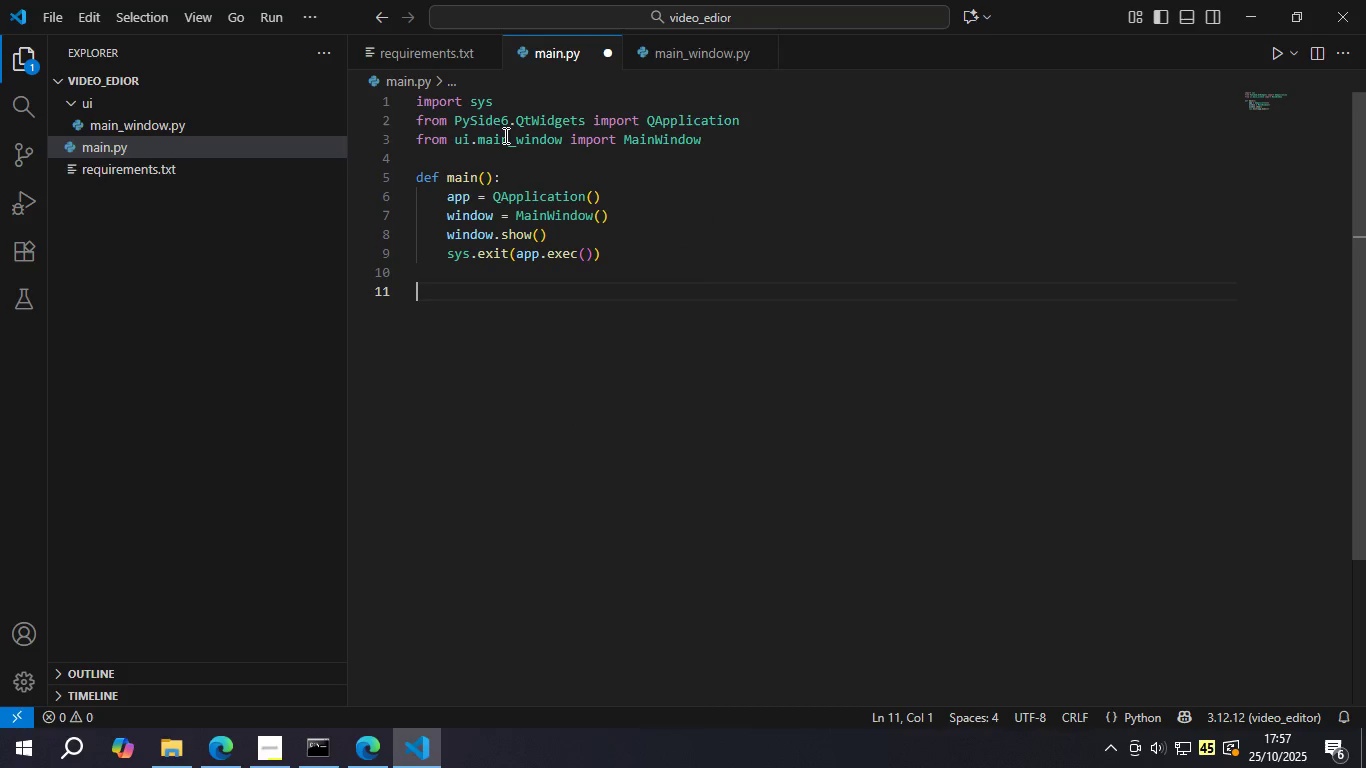 
key(Backspace)
type(if __name)
 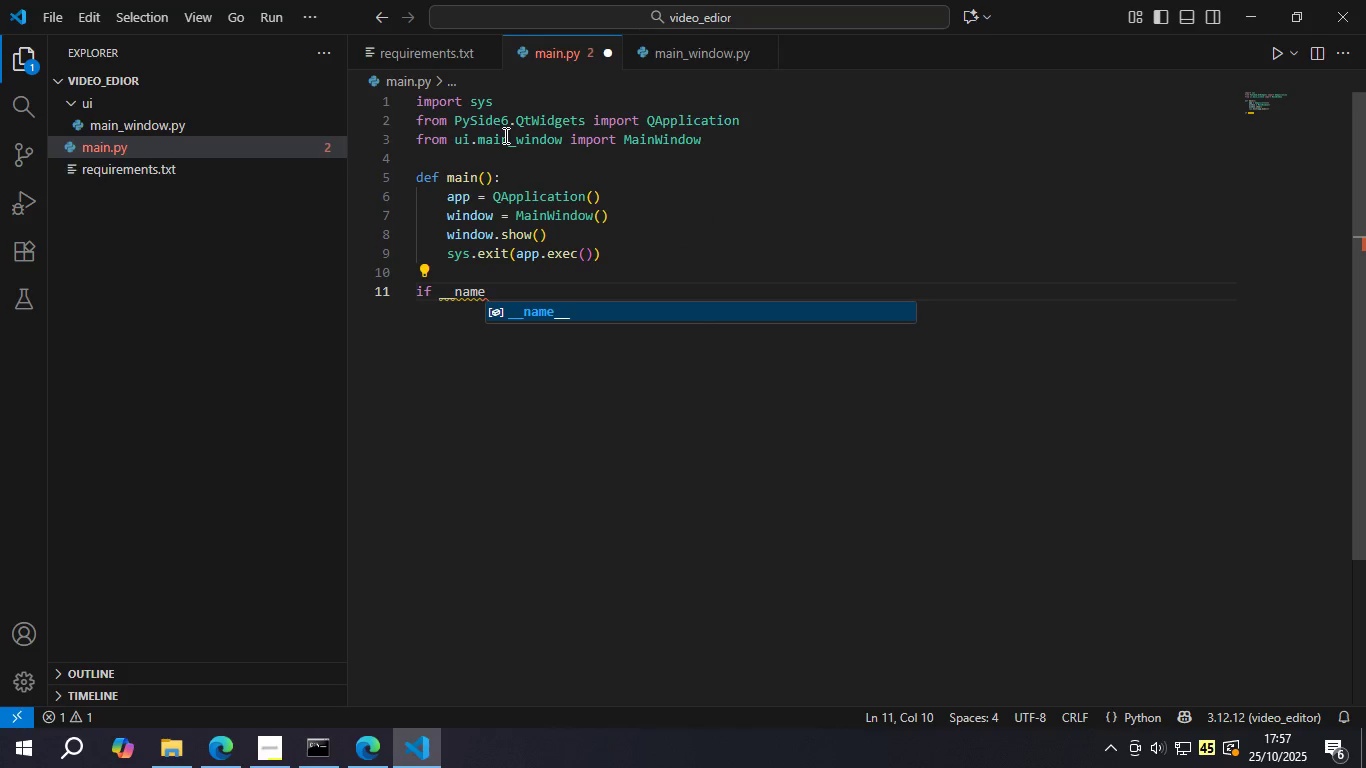 
 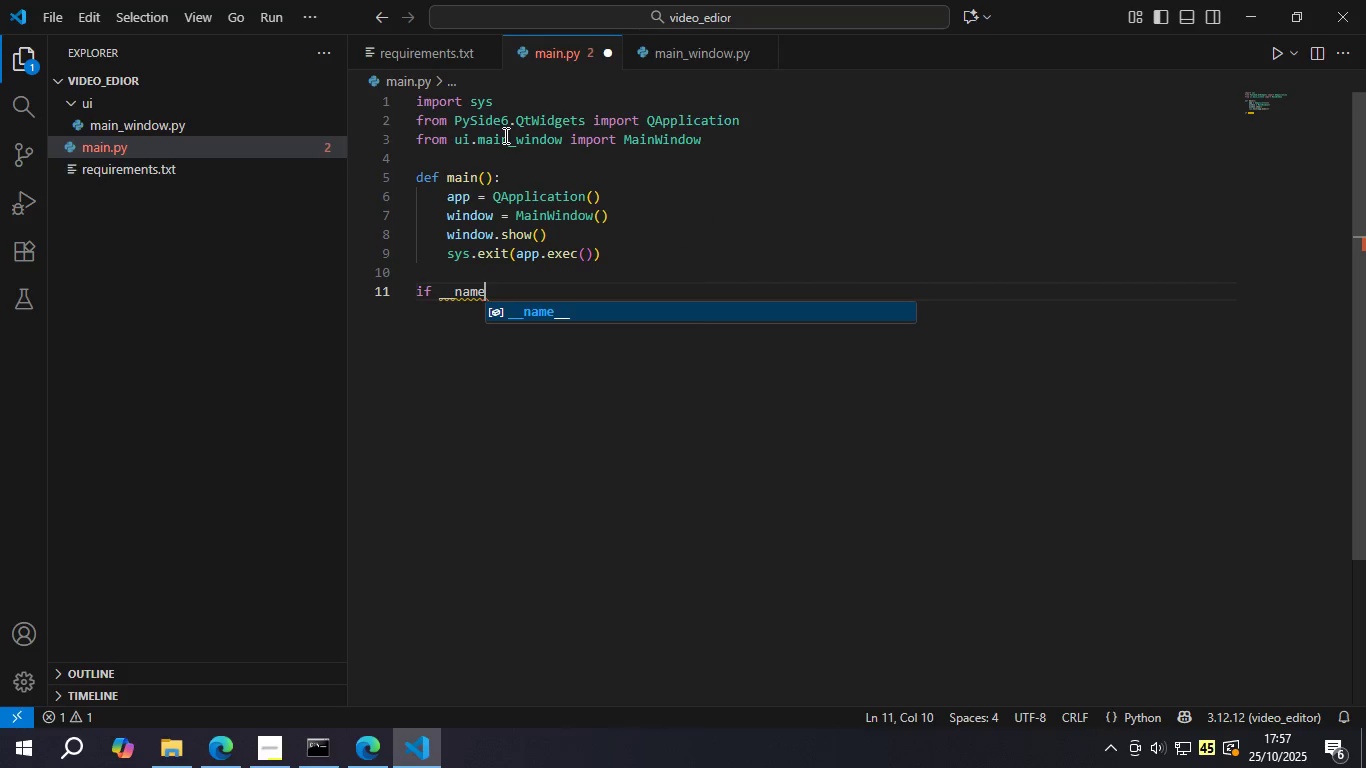 
hold_key(key=ShiftLeft, duration=0.48)
 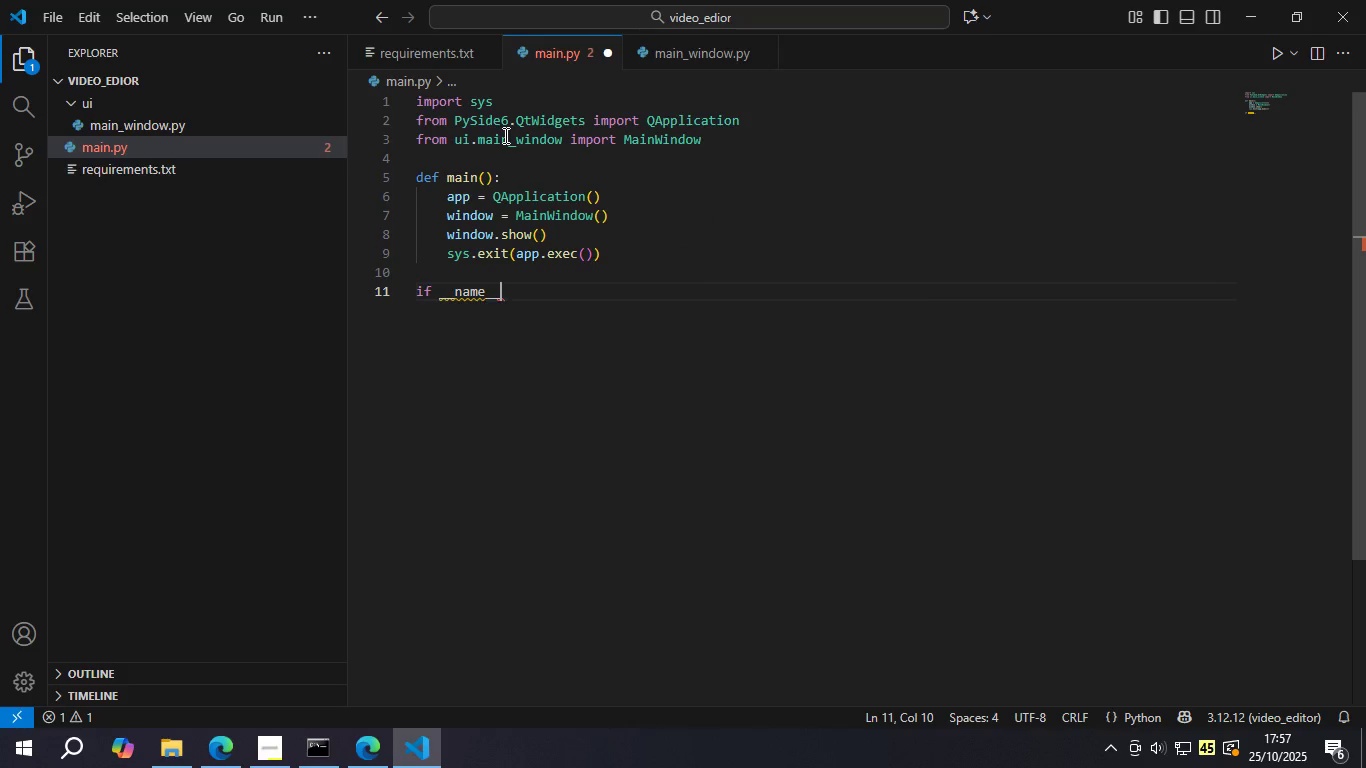 
key(Enter)
 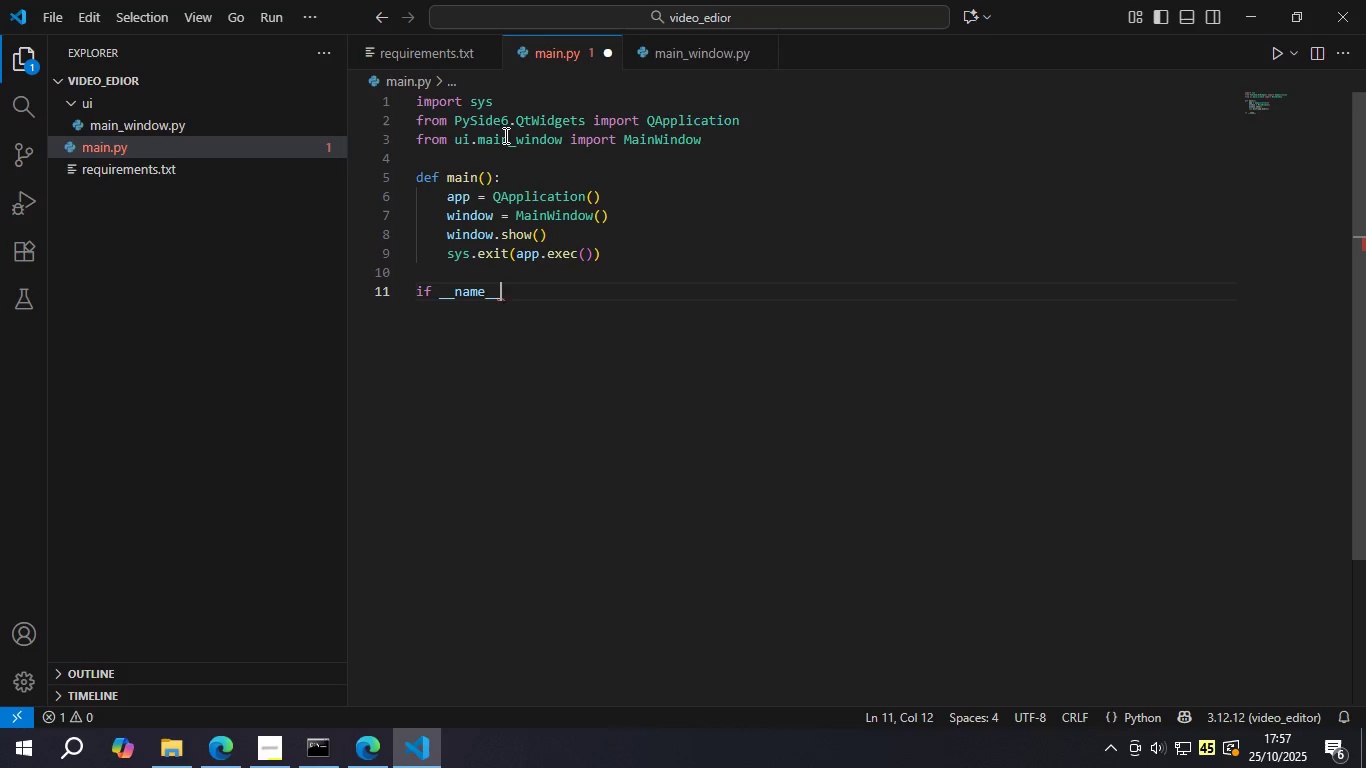 
type( == "__main__)
 